 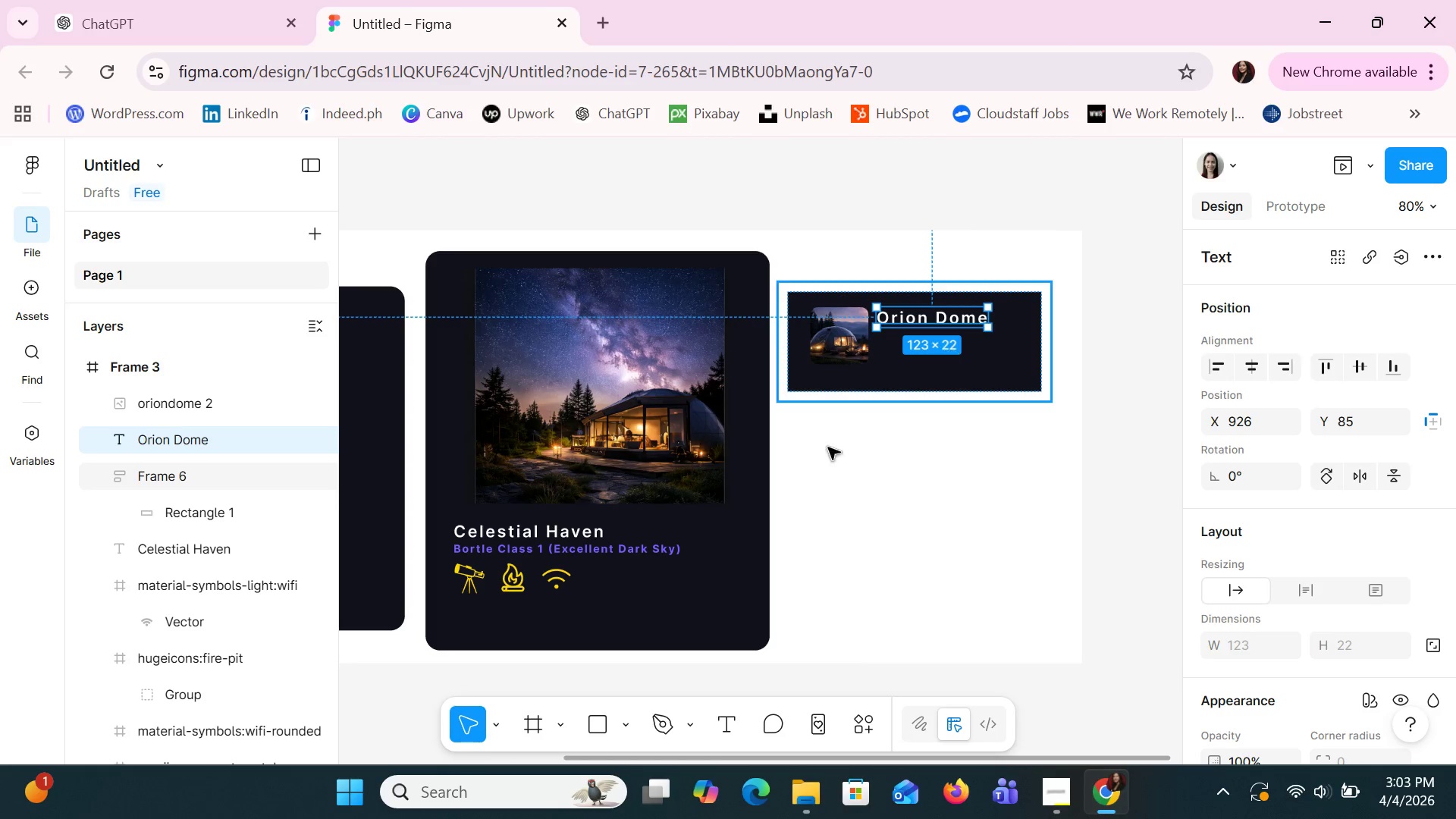 
left_click([662, 553])
 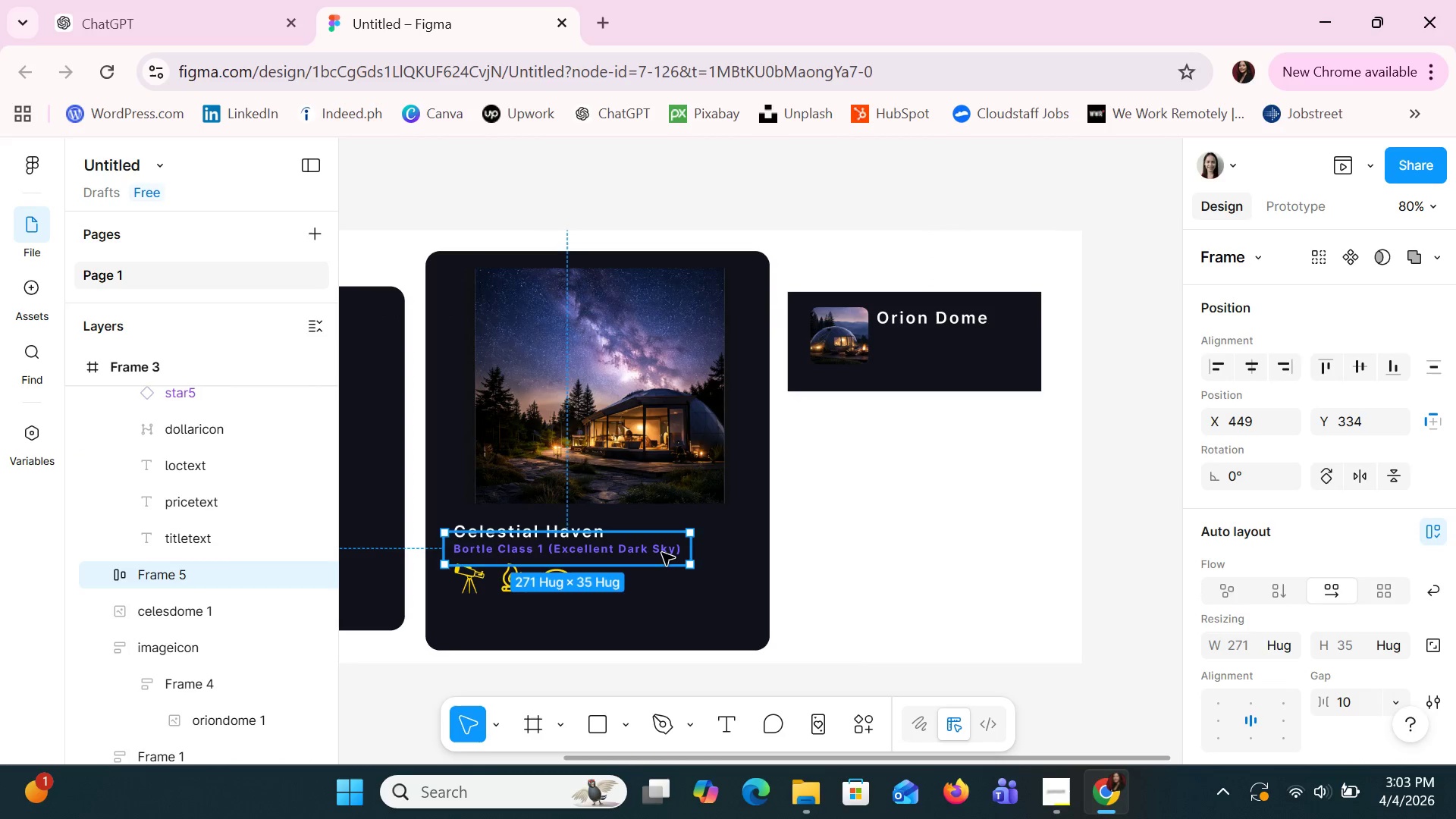 
key(Control+C)
 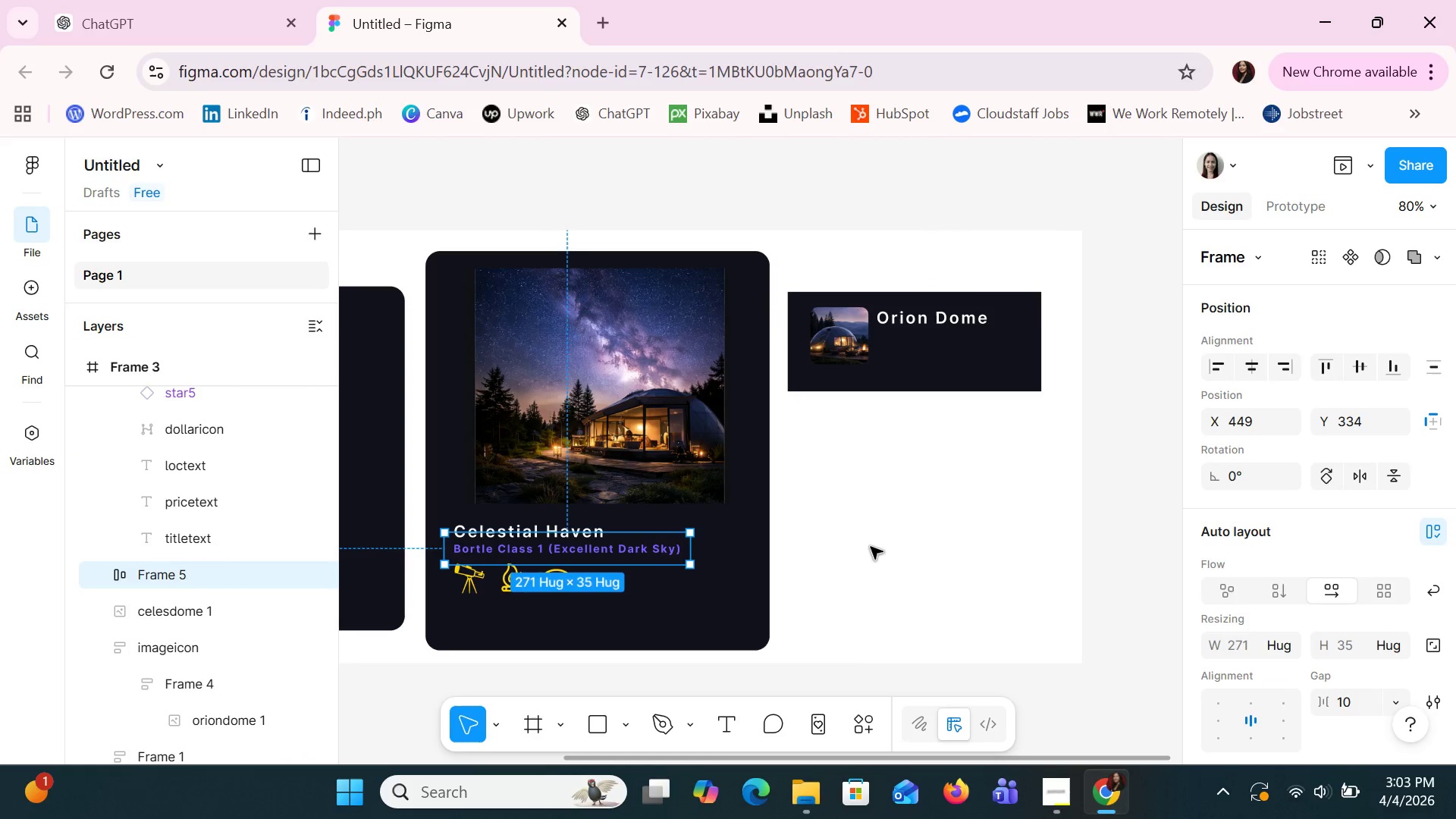 
left_click([871, 547])
 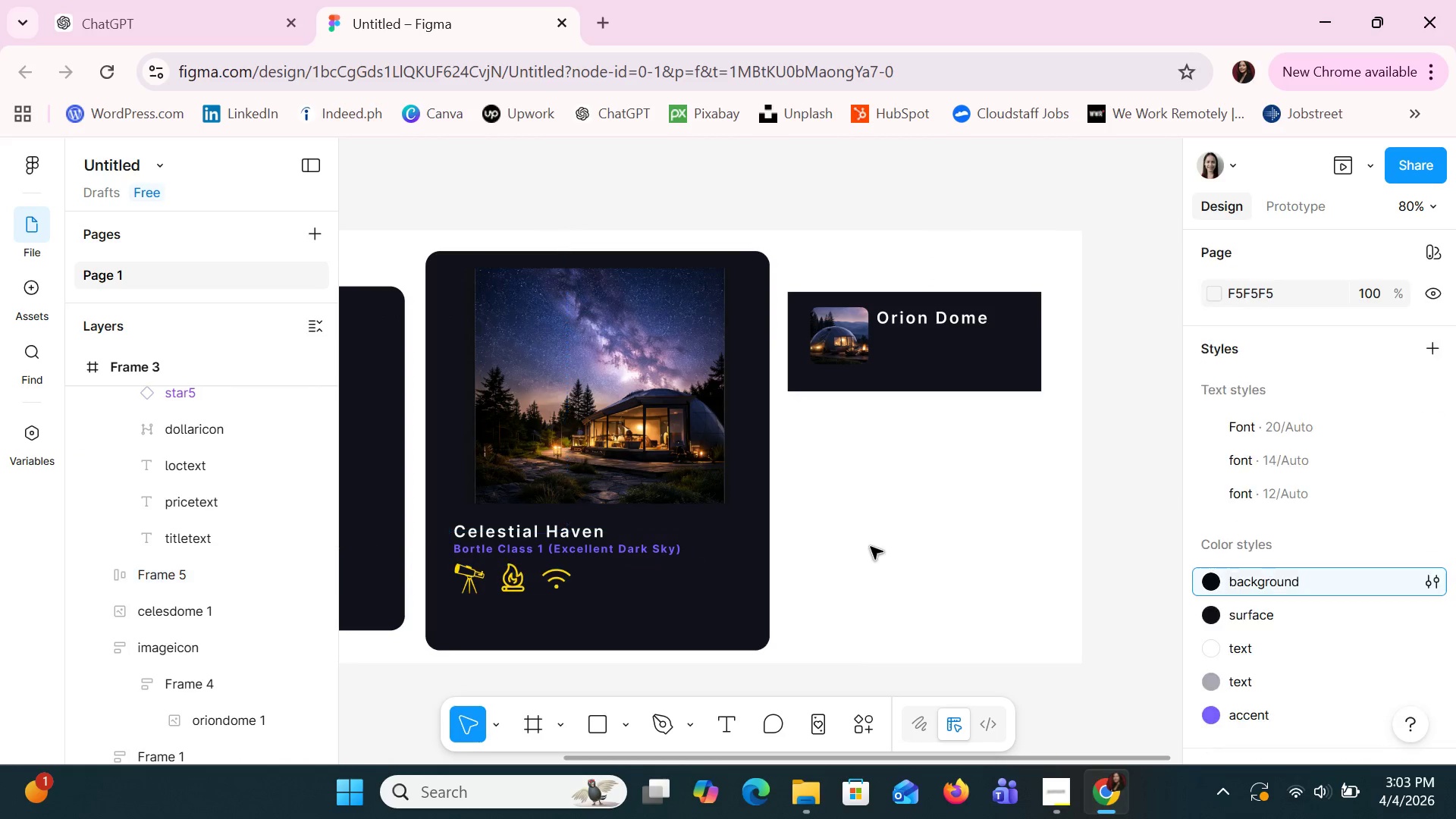 
key(Control+V)
 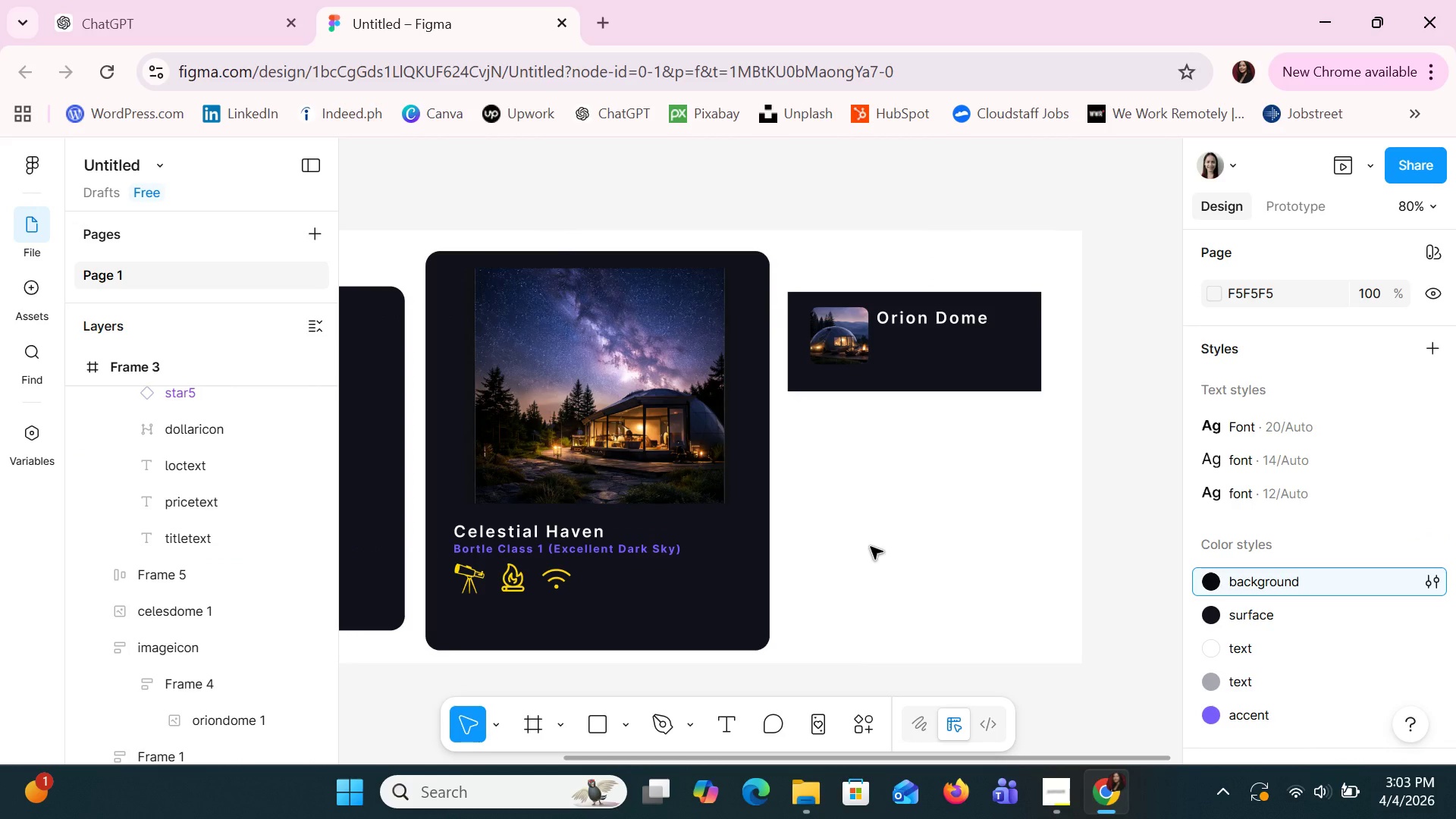 
left_click([871, 547])
 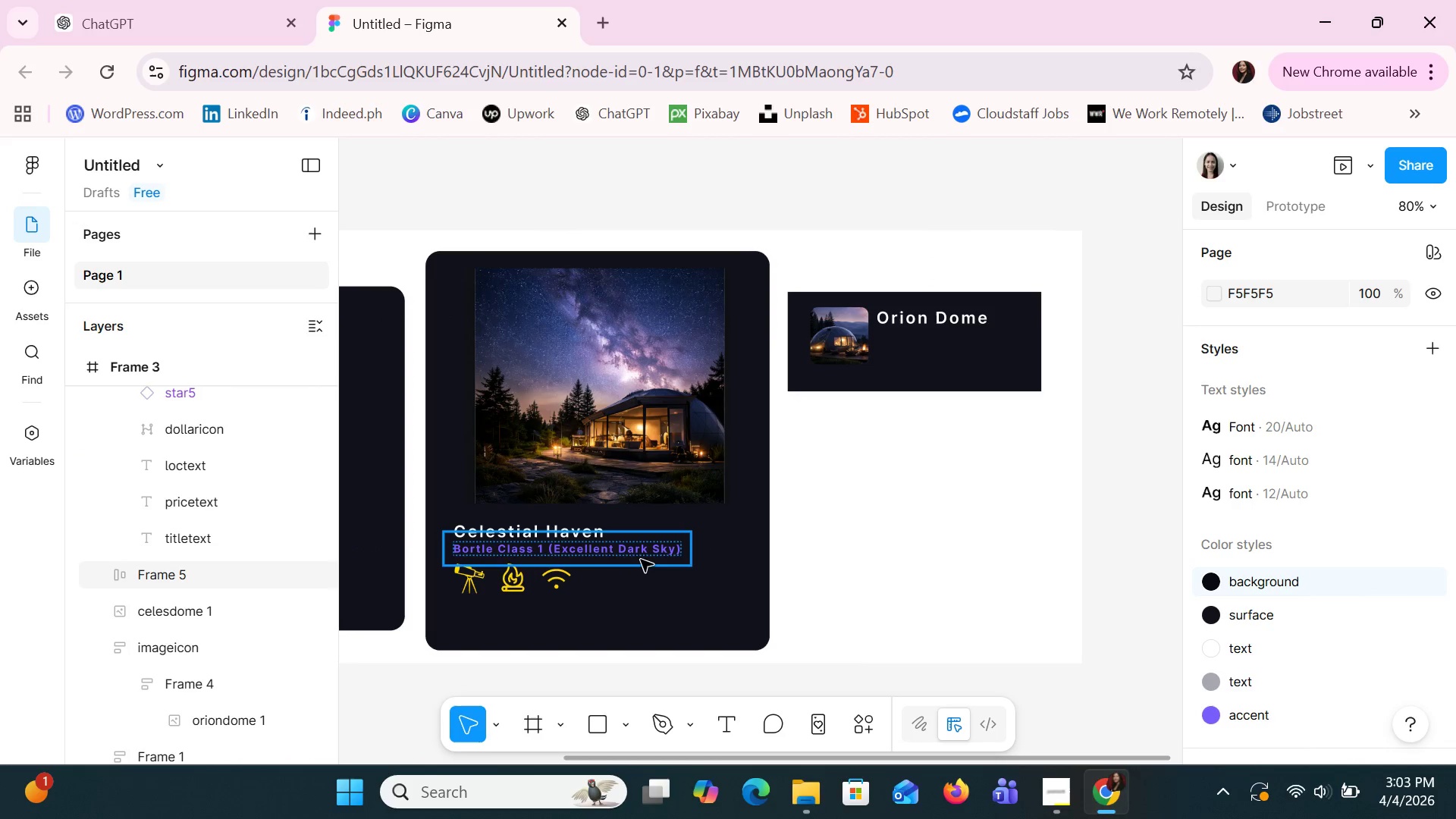 
left_click_drag(start_coordinate=[637, 555], to_coordinate=[943, 519])
 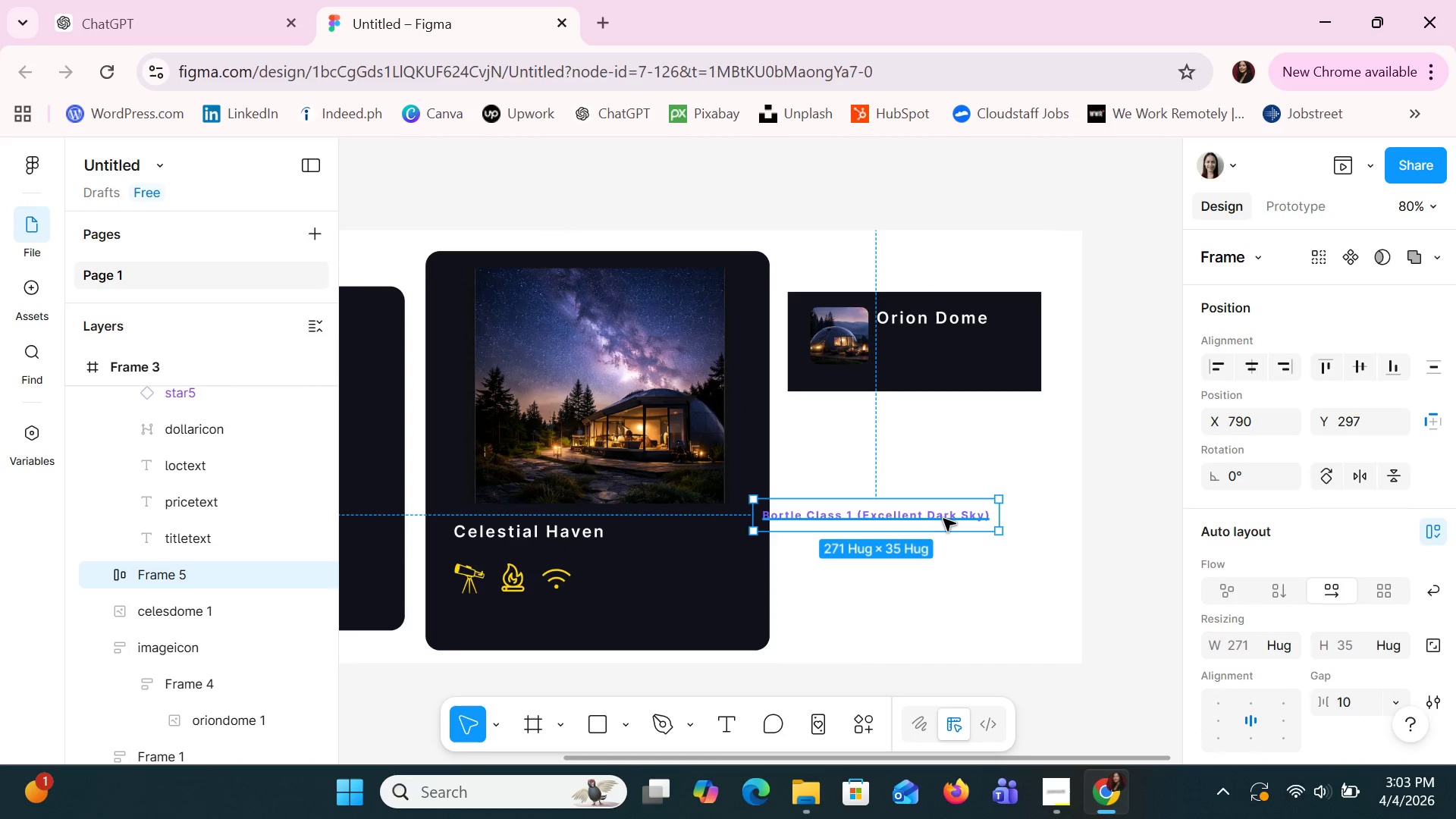 
key(Control+Z)
 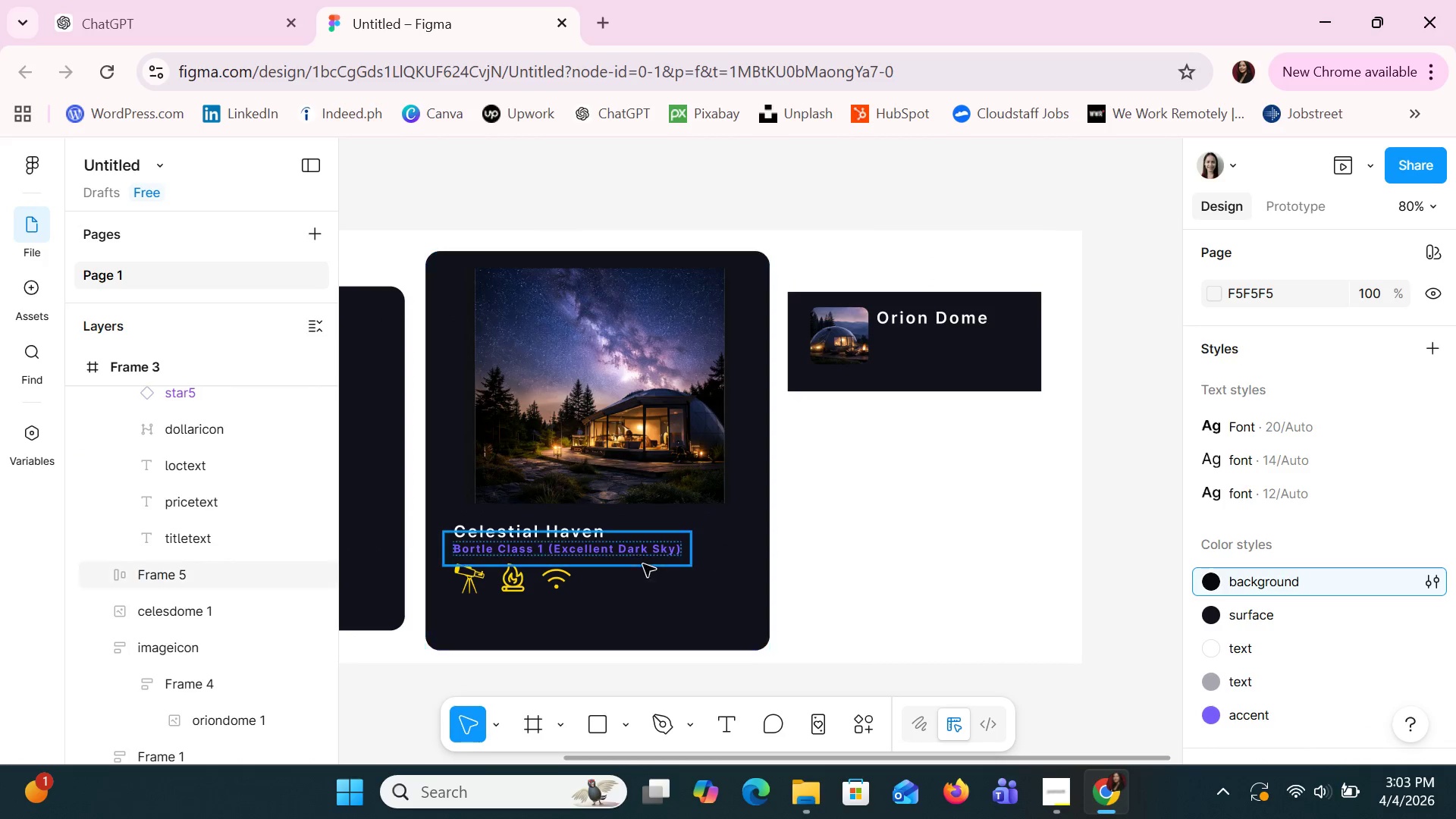 
left_click([634, 557])
 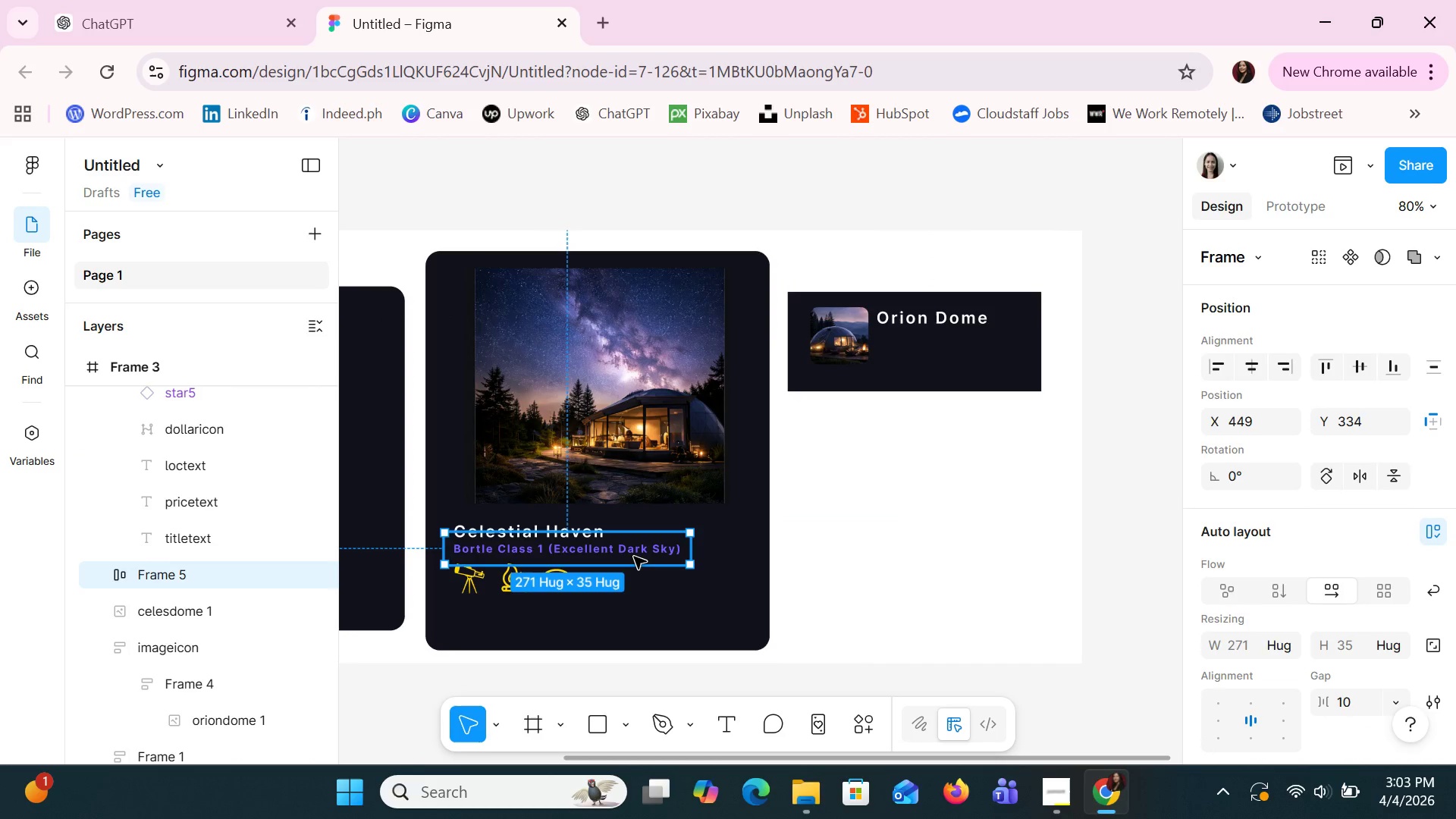 
hold_key(key=ControlLeft, duration=0.81)
 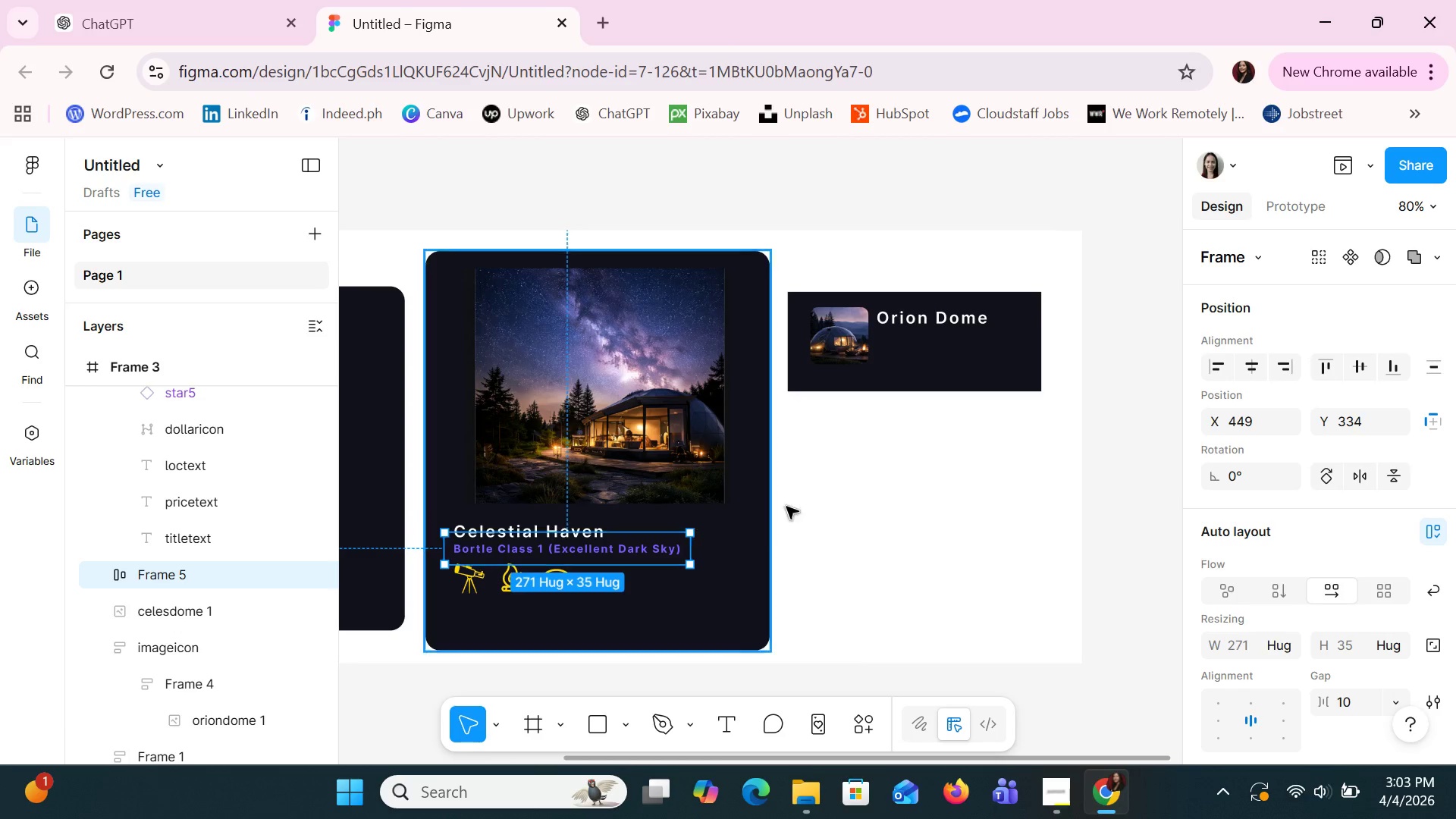 
hold_key(key=C, duration=0.33)
 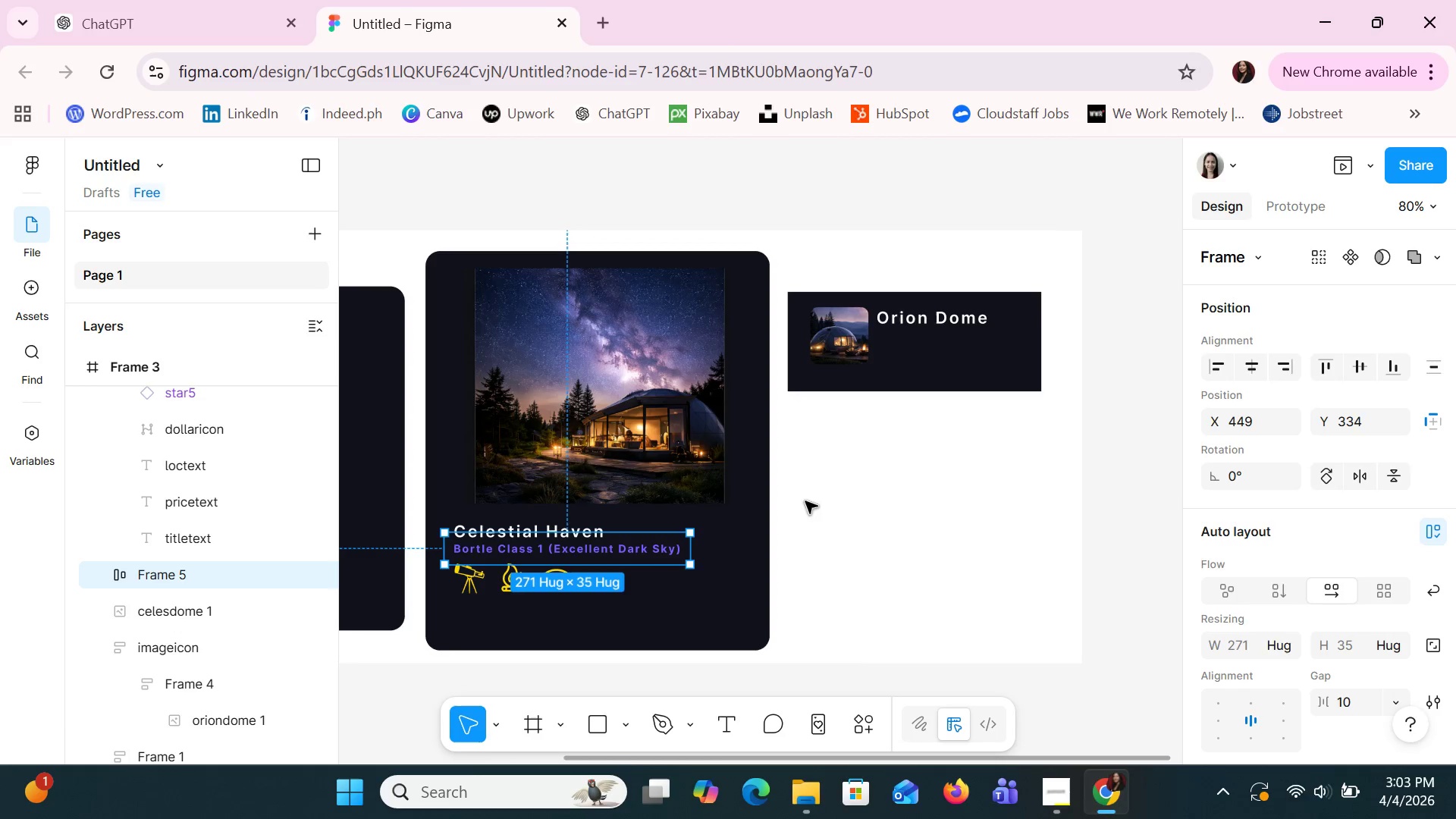 
left_click([868, 494])
 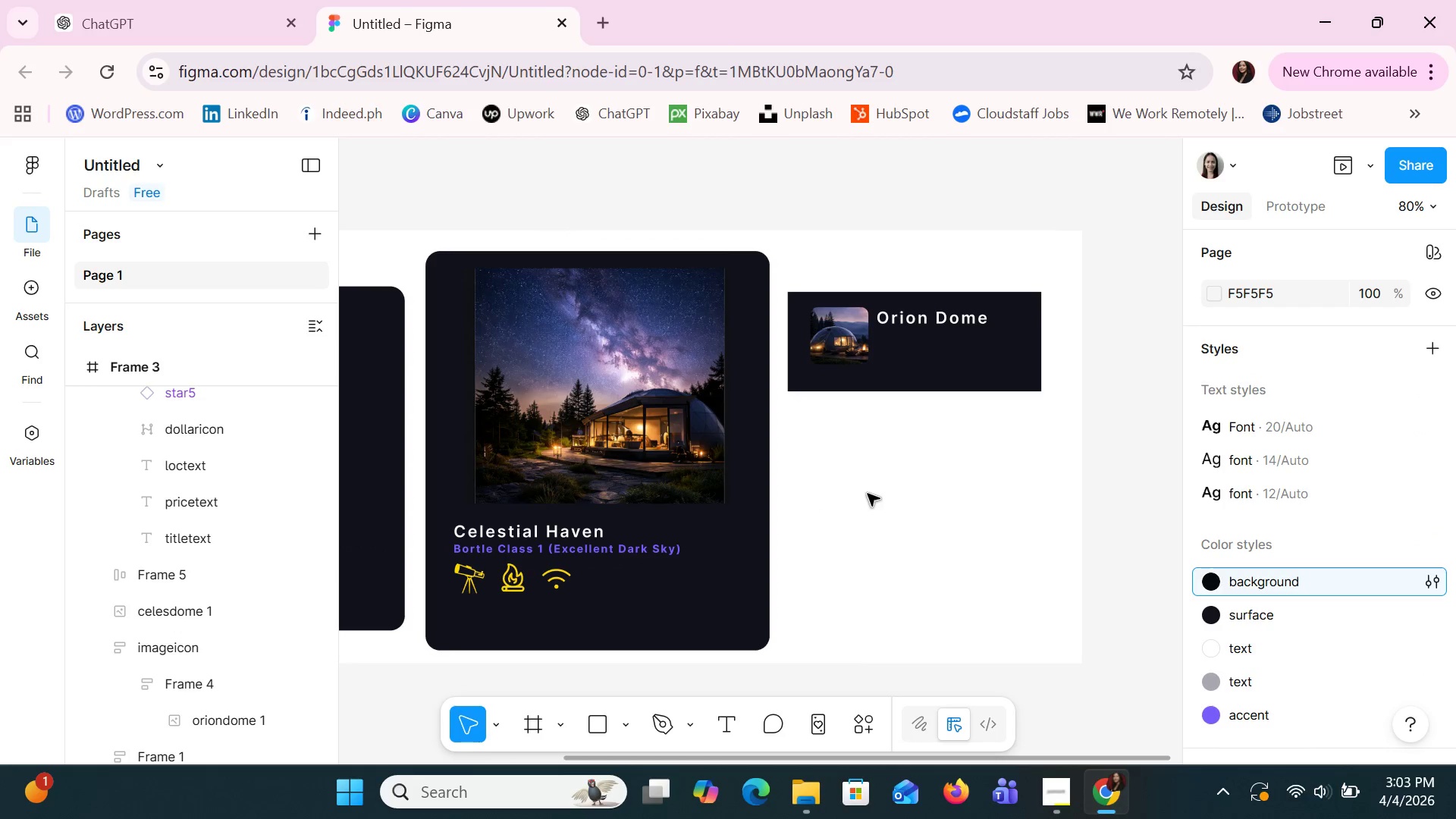 
key(Control+V)
 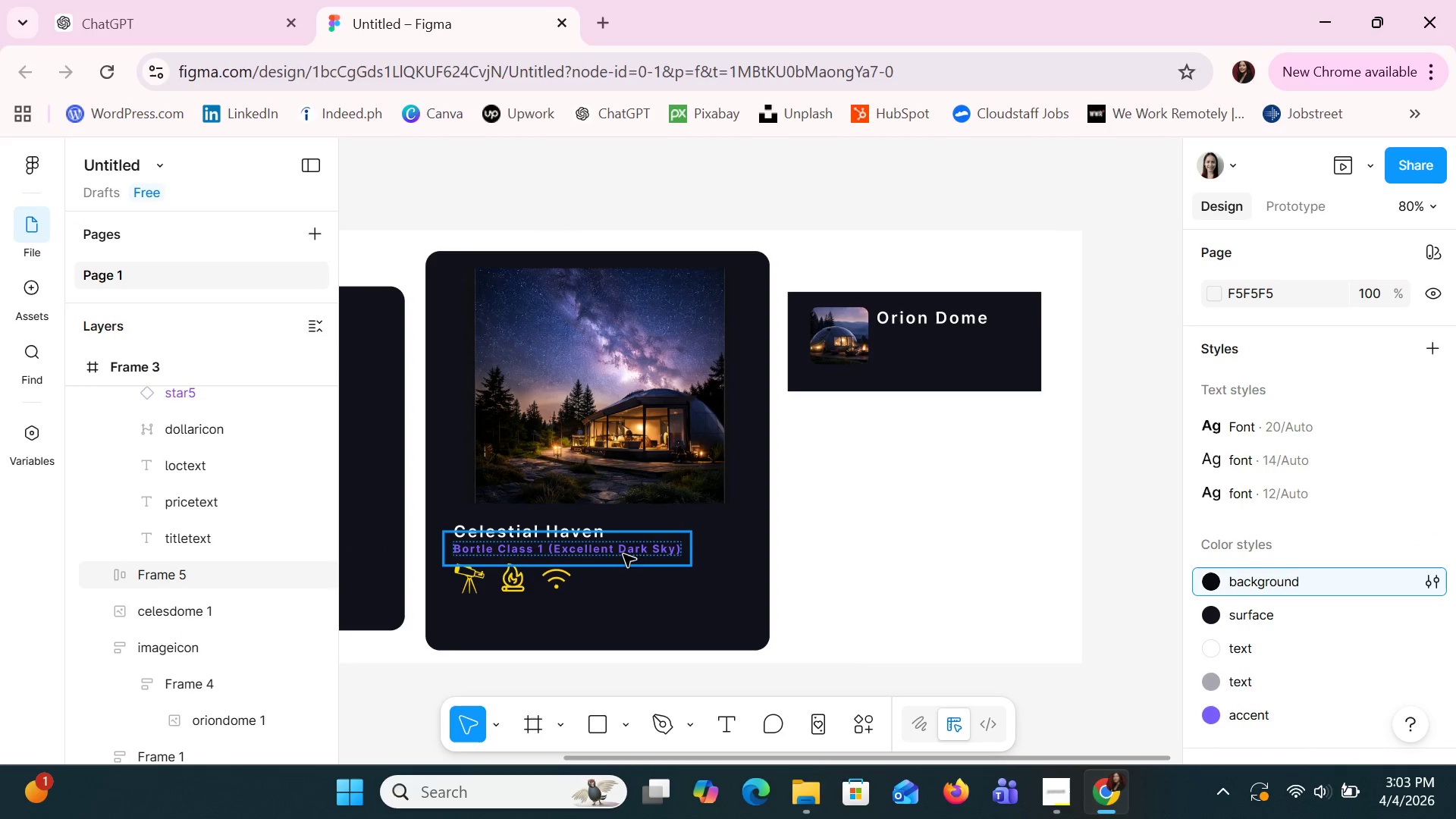 
left_click_drag(start_coordinate=[622, 553], to_coordinate=[811, 547])
 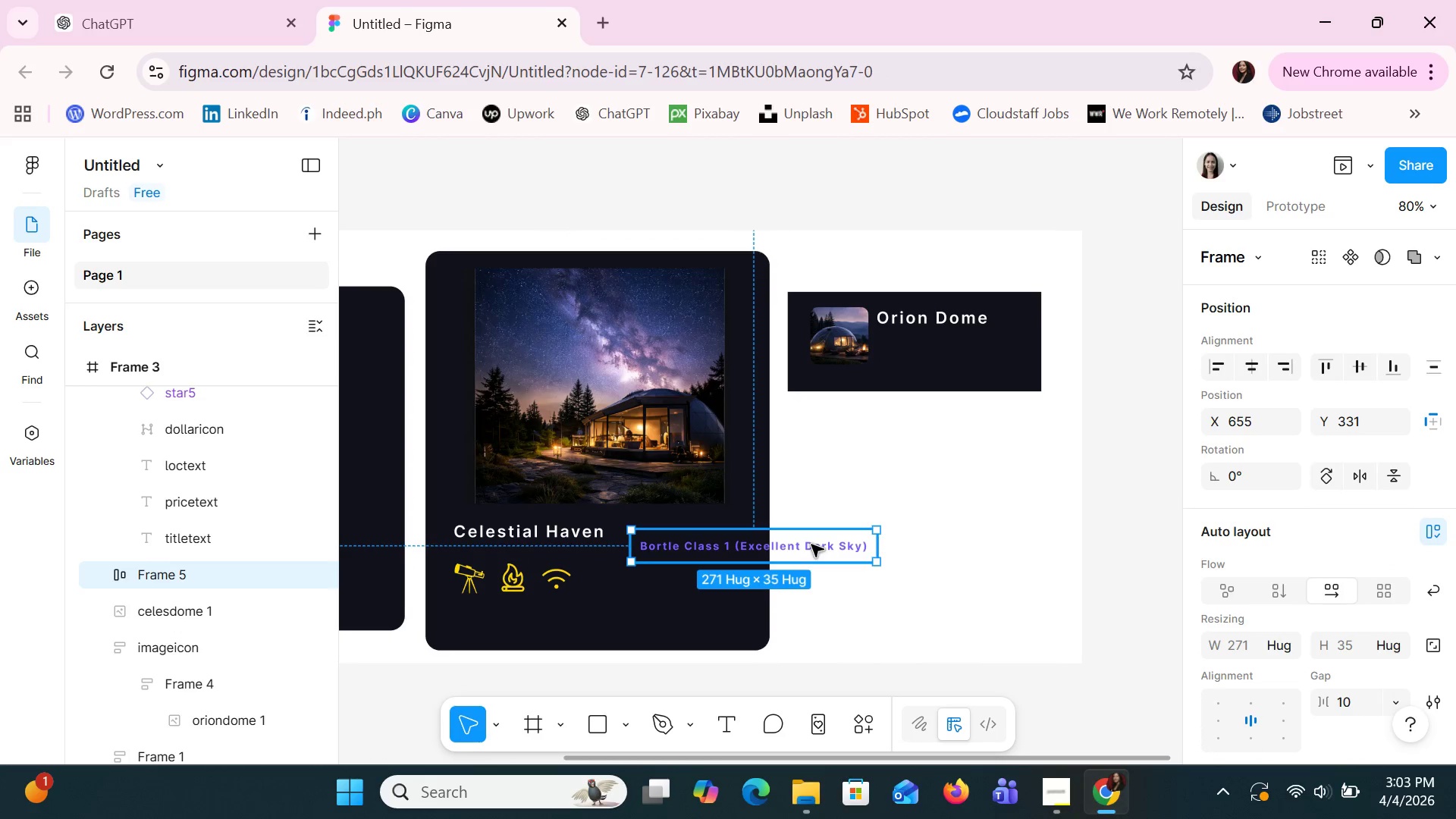 
key(Control+Z)
 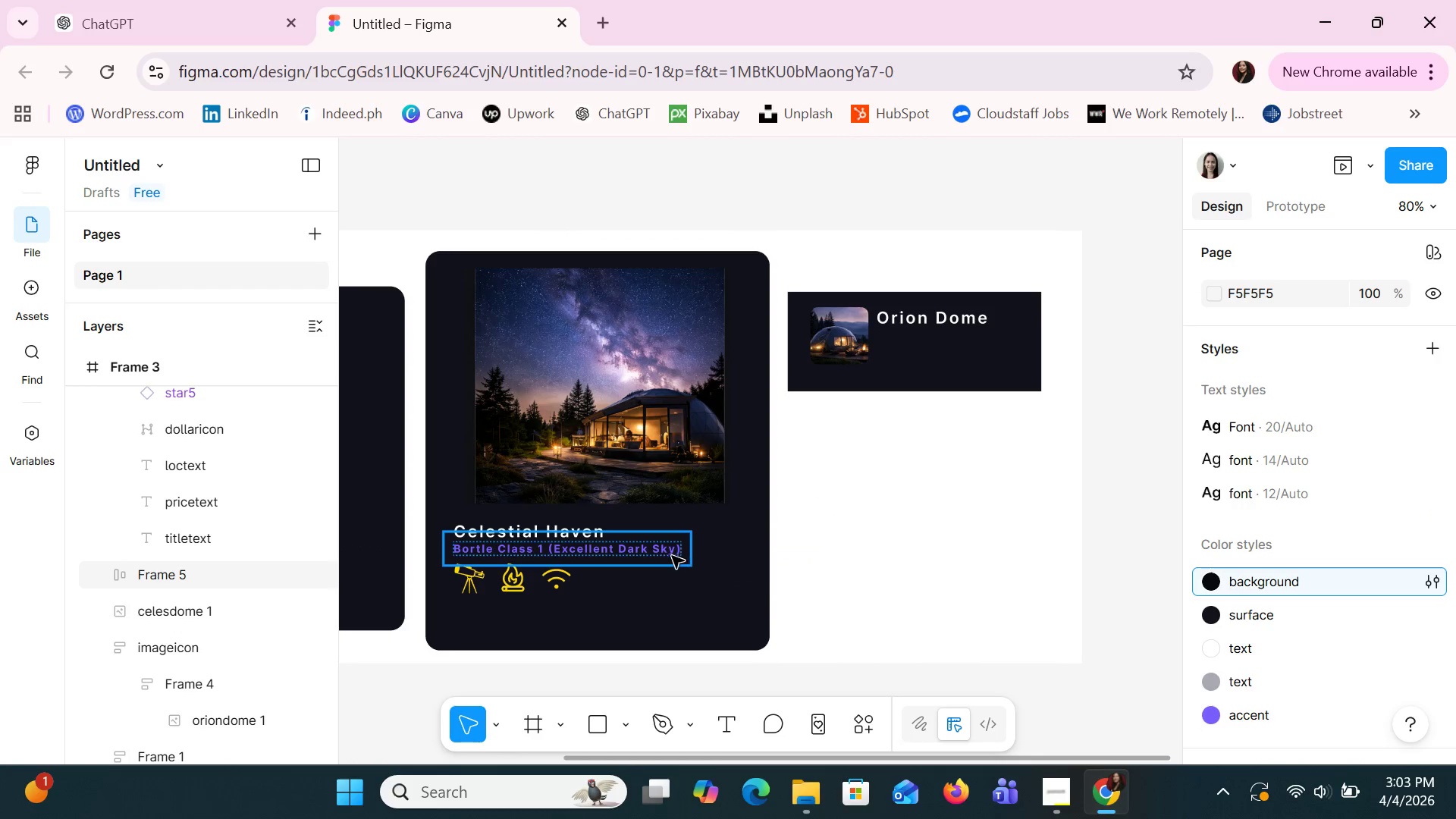 
left_click([667, 556])
 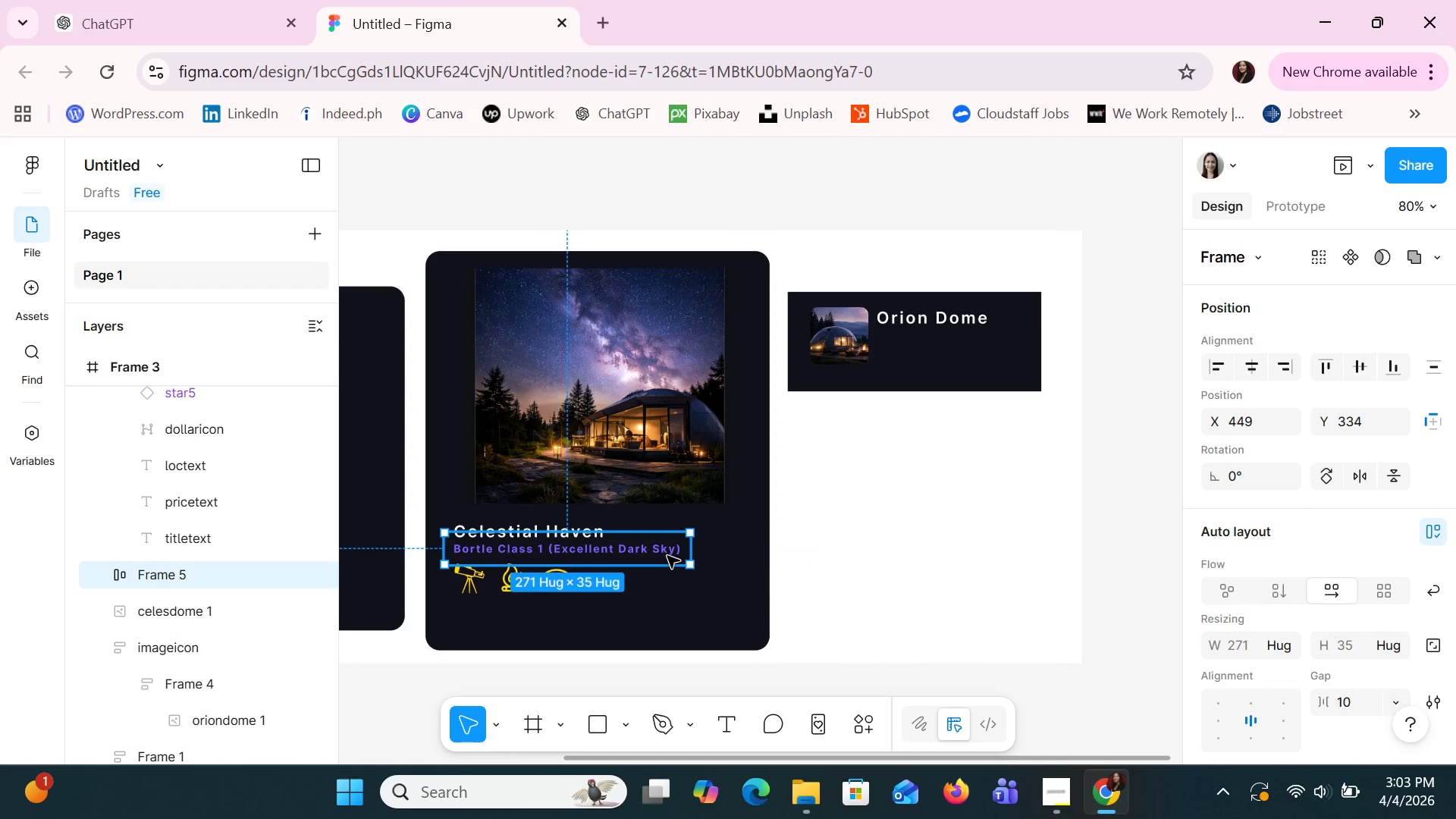 
key(Control+C)
 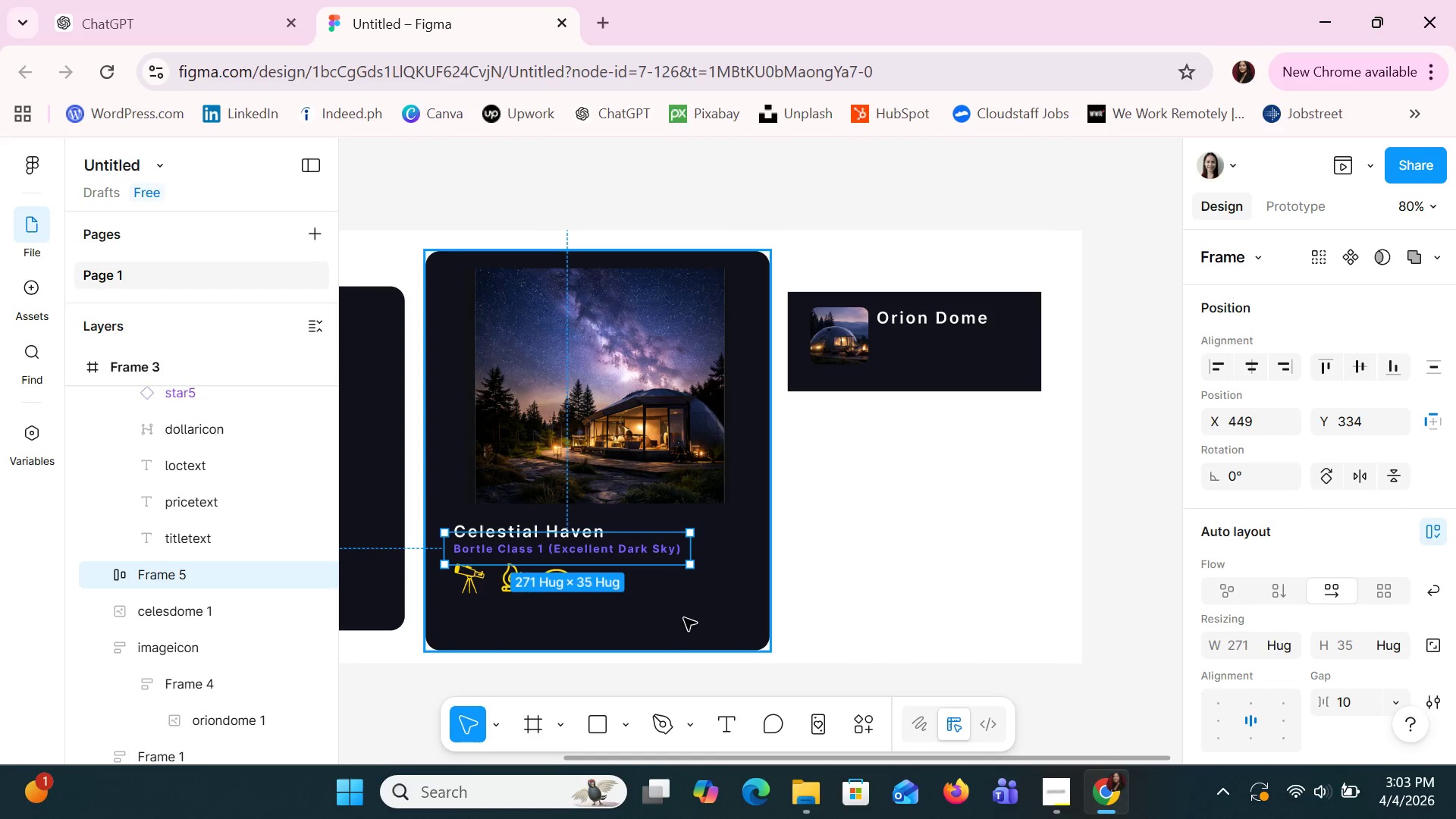 
left_click([684, 618])
 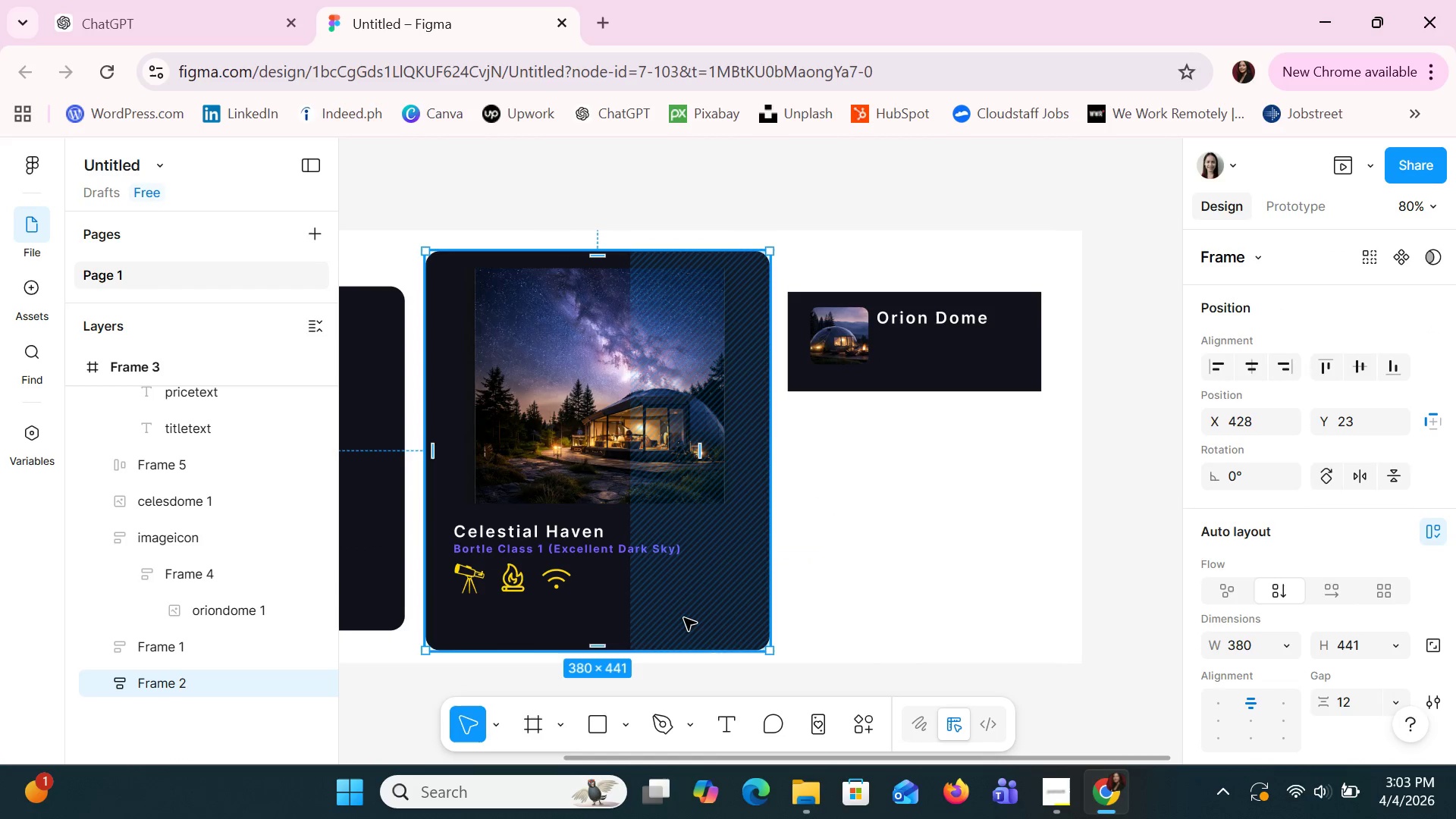 
key(Control+V)
 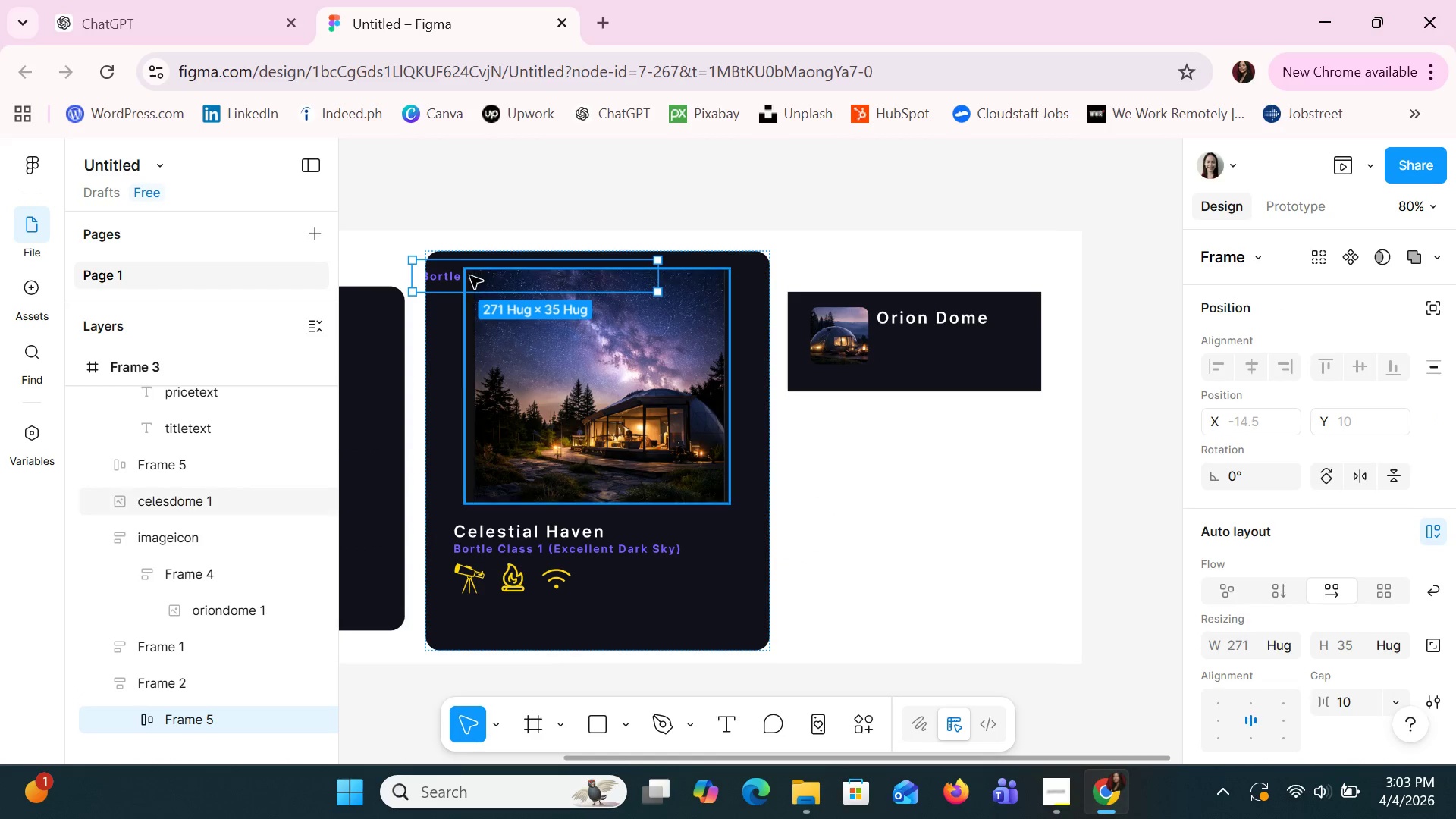 
left_click_drag(start_coordinate=[450, 273], to_coordinate=[839, 478])
 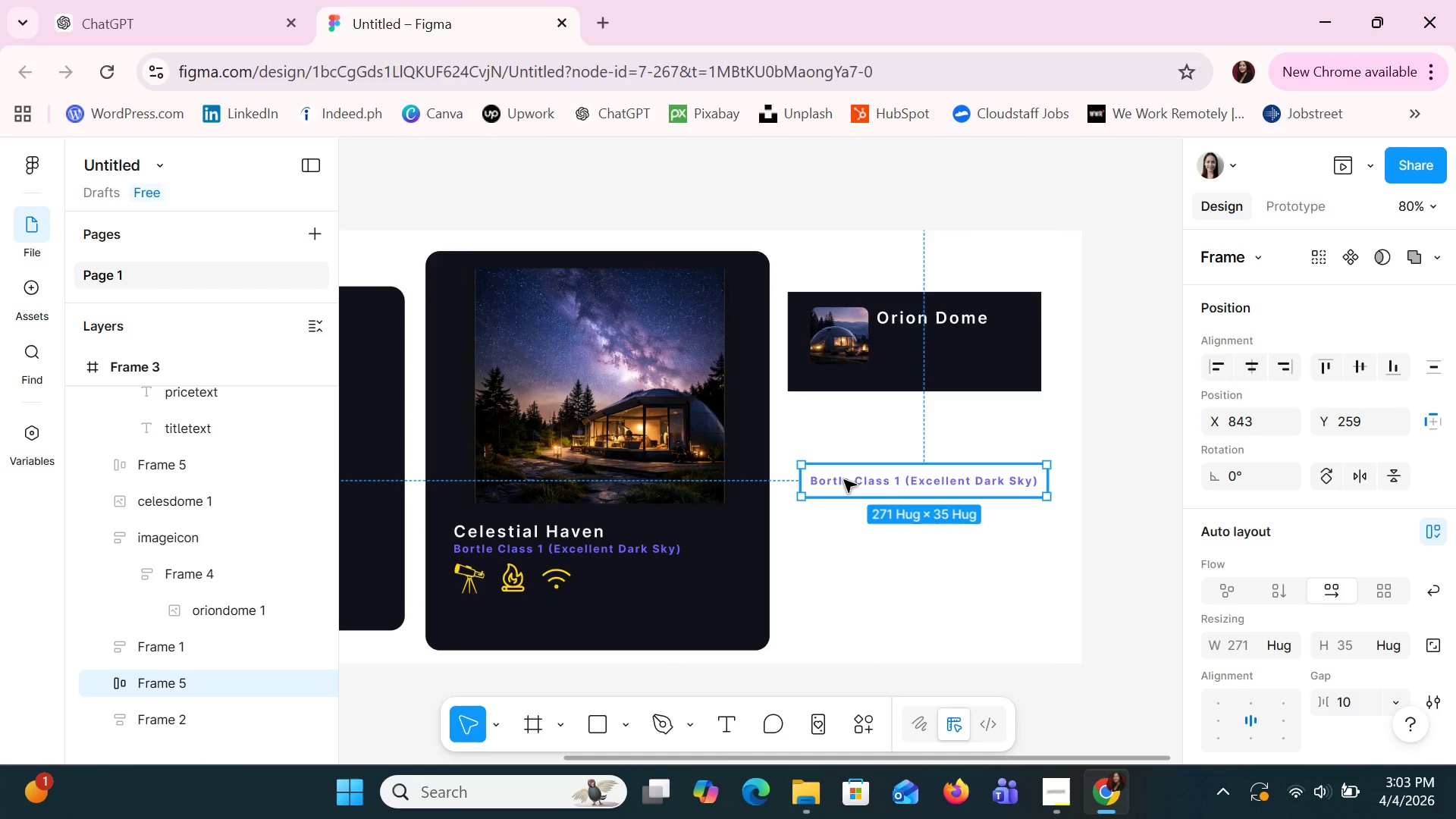 
left_click([844, 480])
 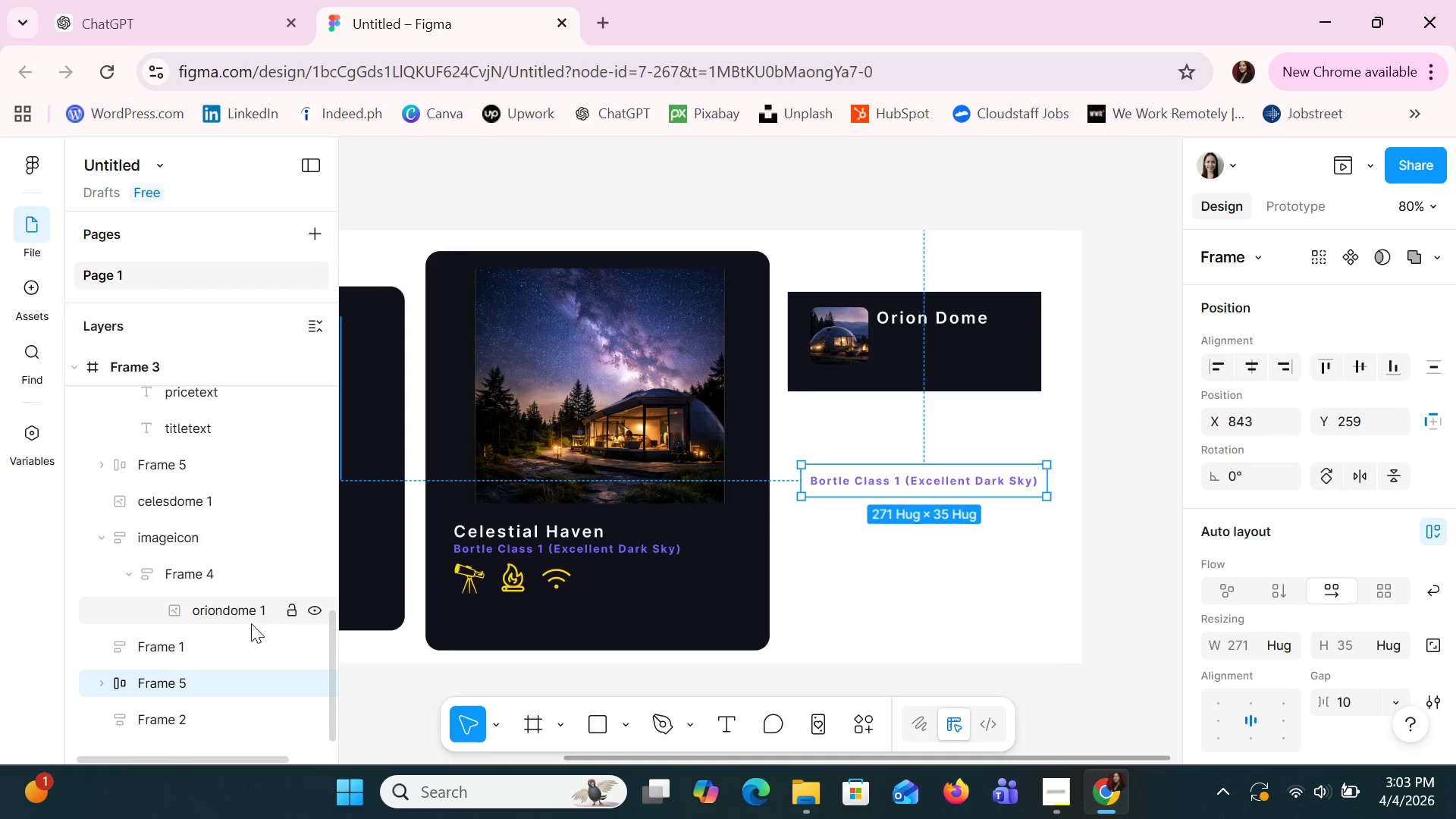 
scroll: coordinate [192, 632], scroll_direction: up, amount: 12.0
 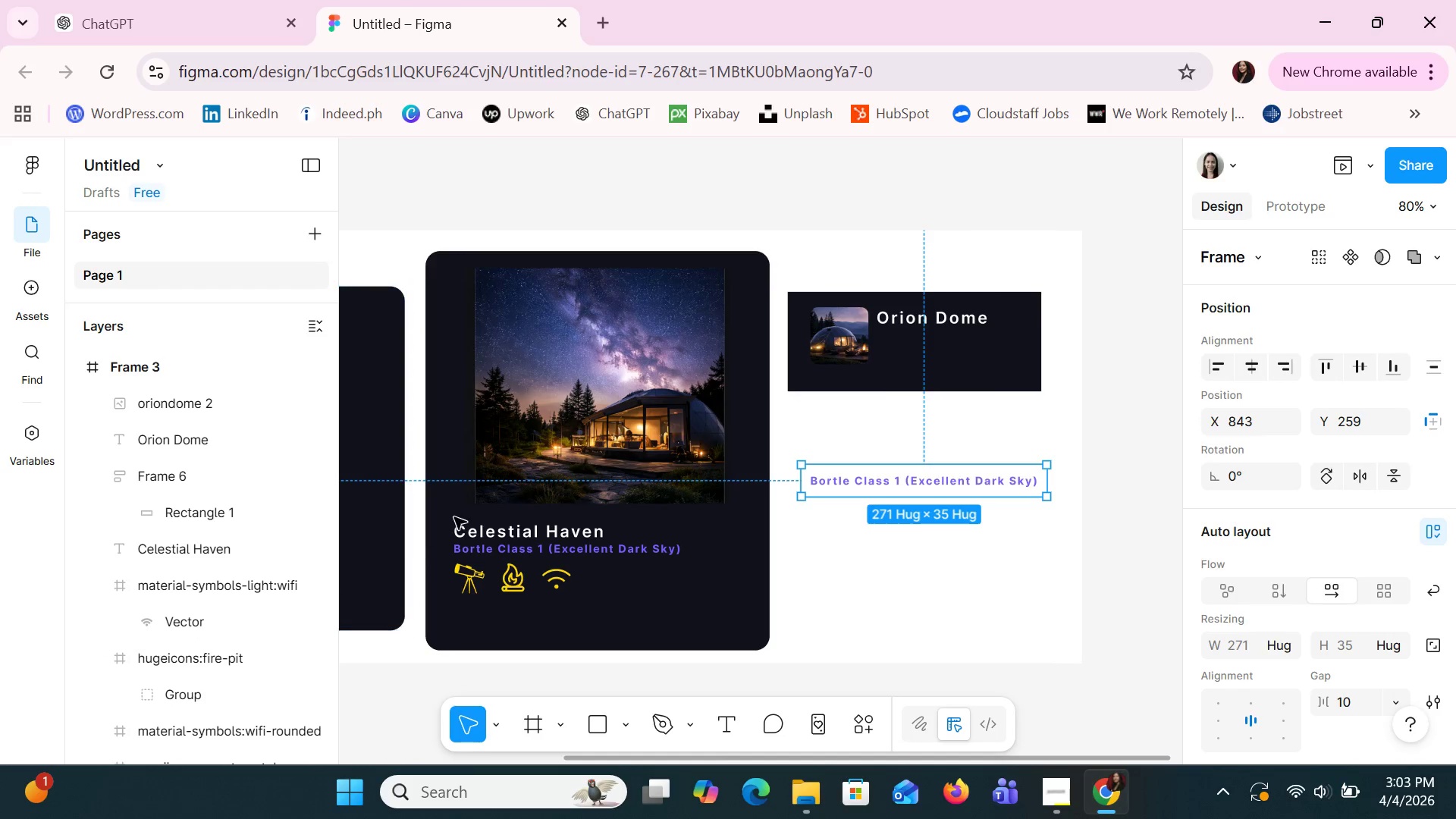 
left_click([888, 478])
 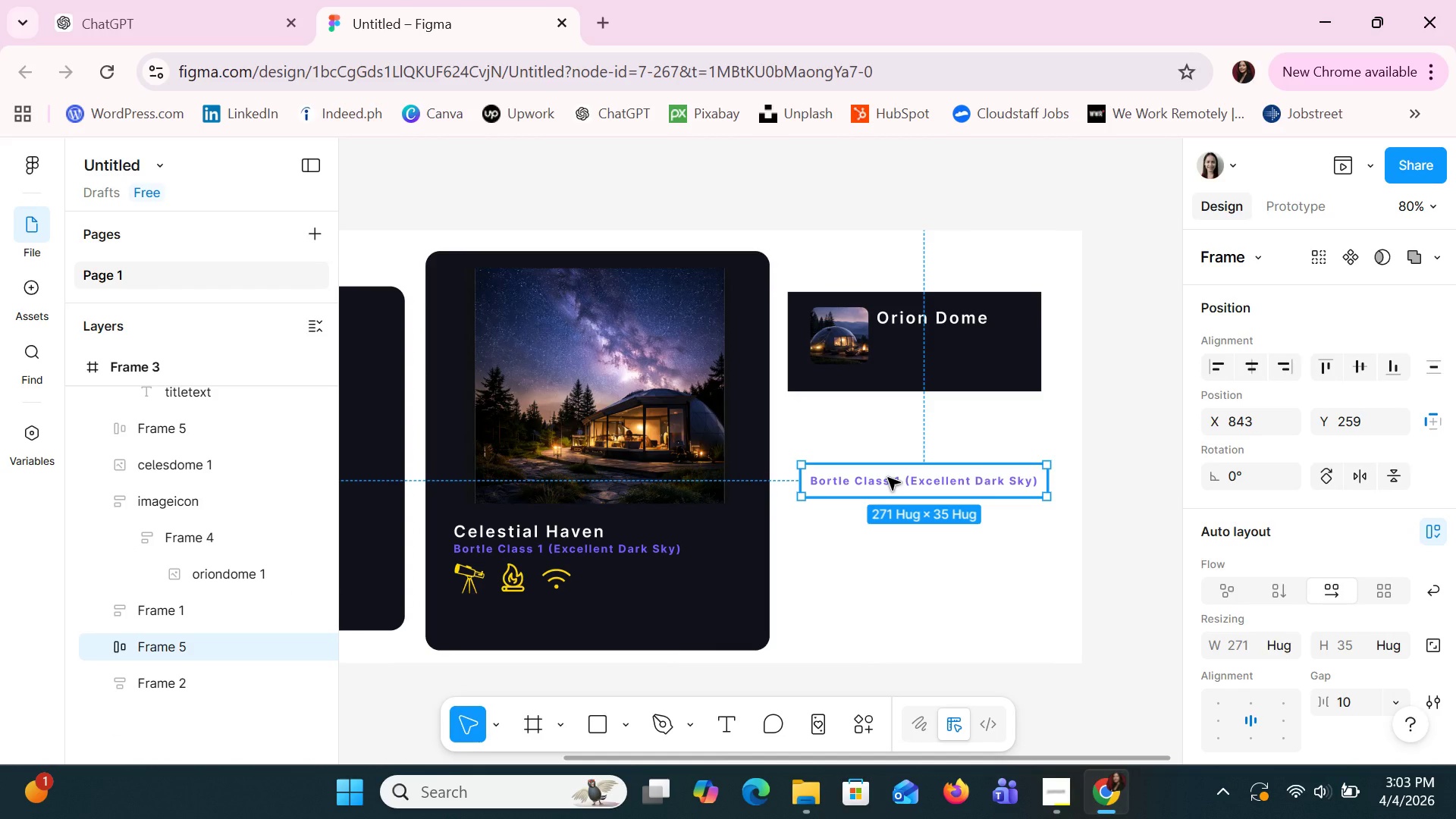 
double_click([888, 478])
 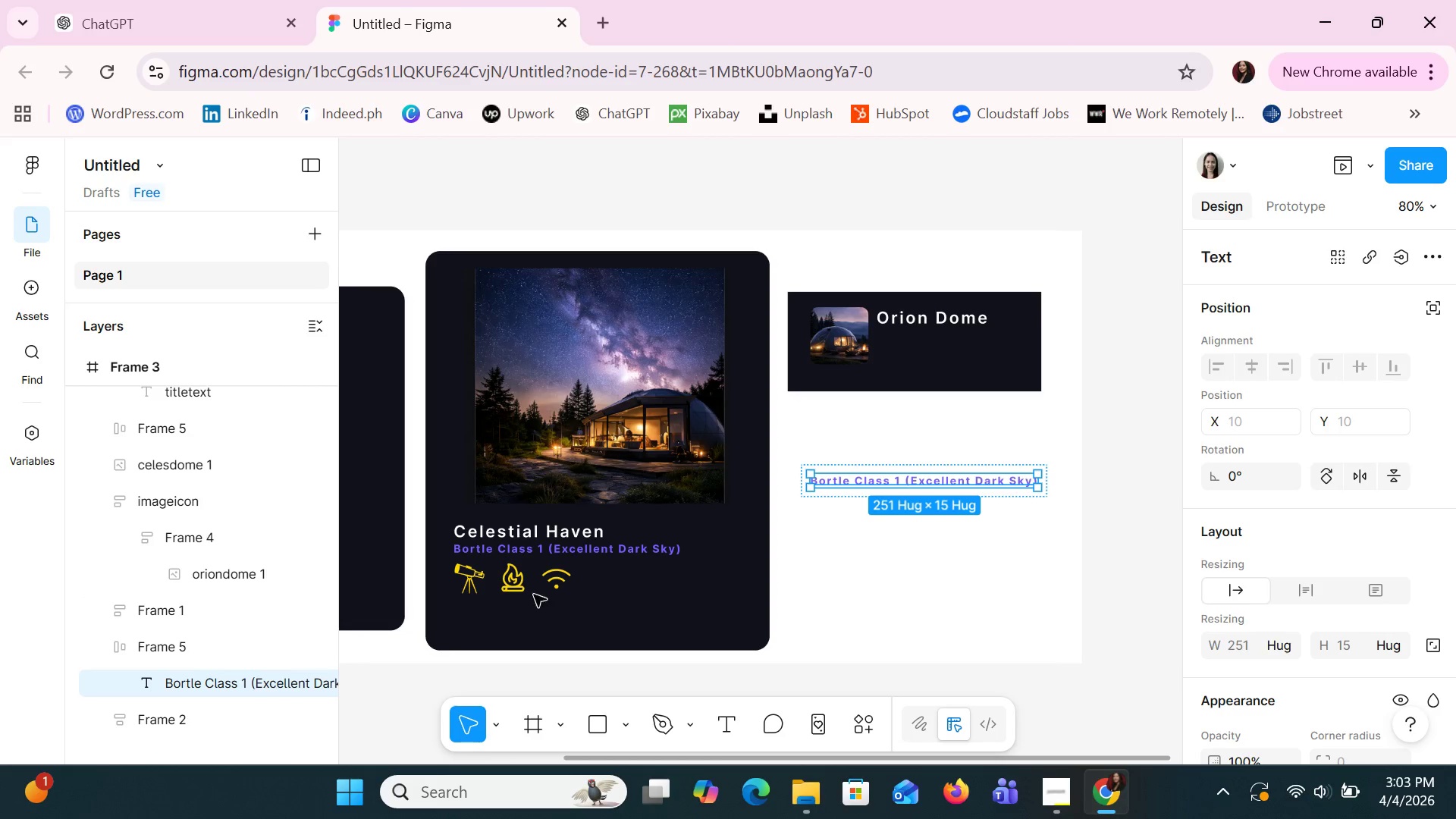 
left_click_drag(start_coordinate=[246, 679], to_coordinate=[180, 423])
 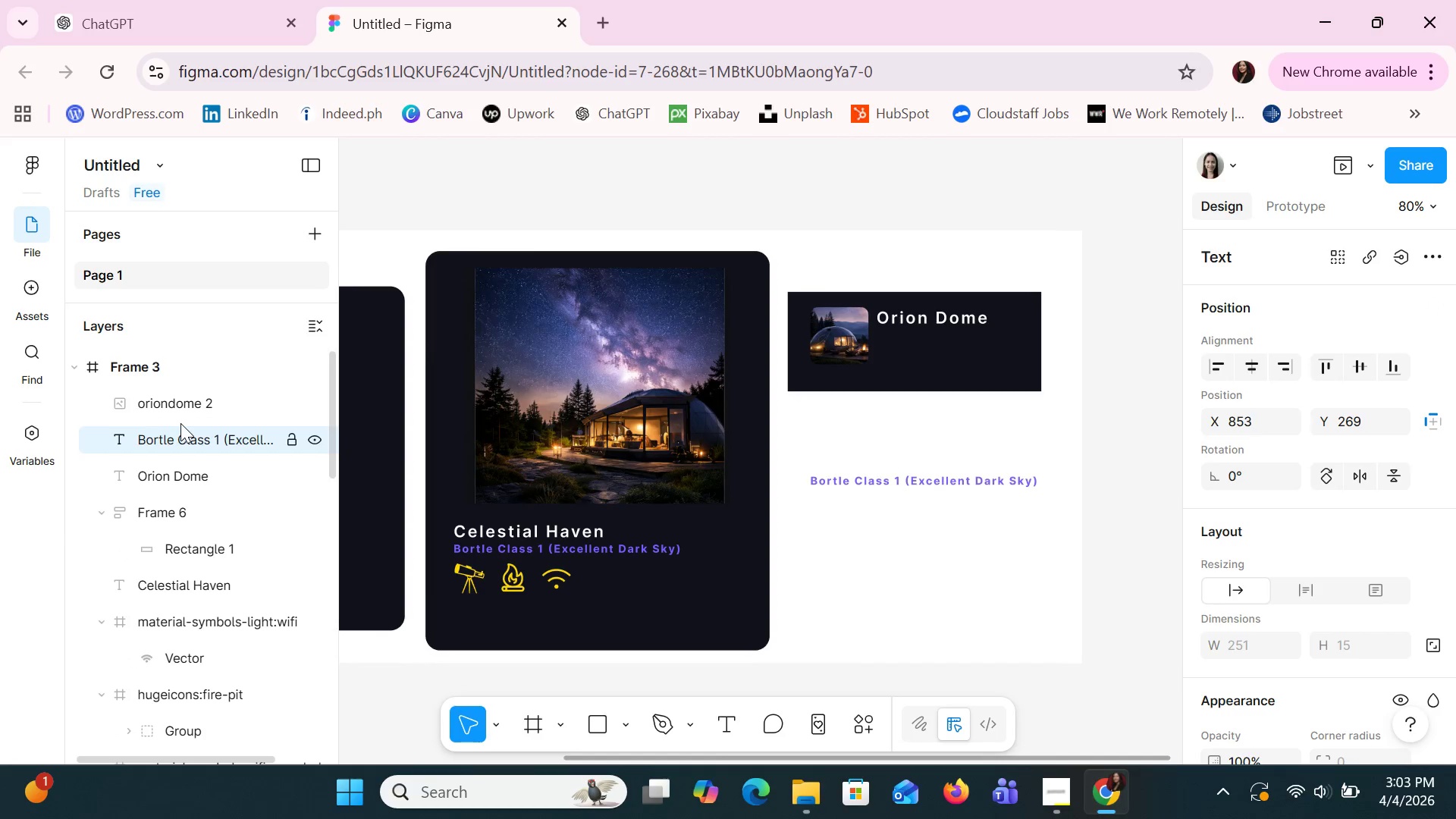 
scroll: coordinate [262, 493], scroll_direction: up, amount: 14.0
 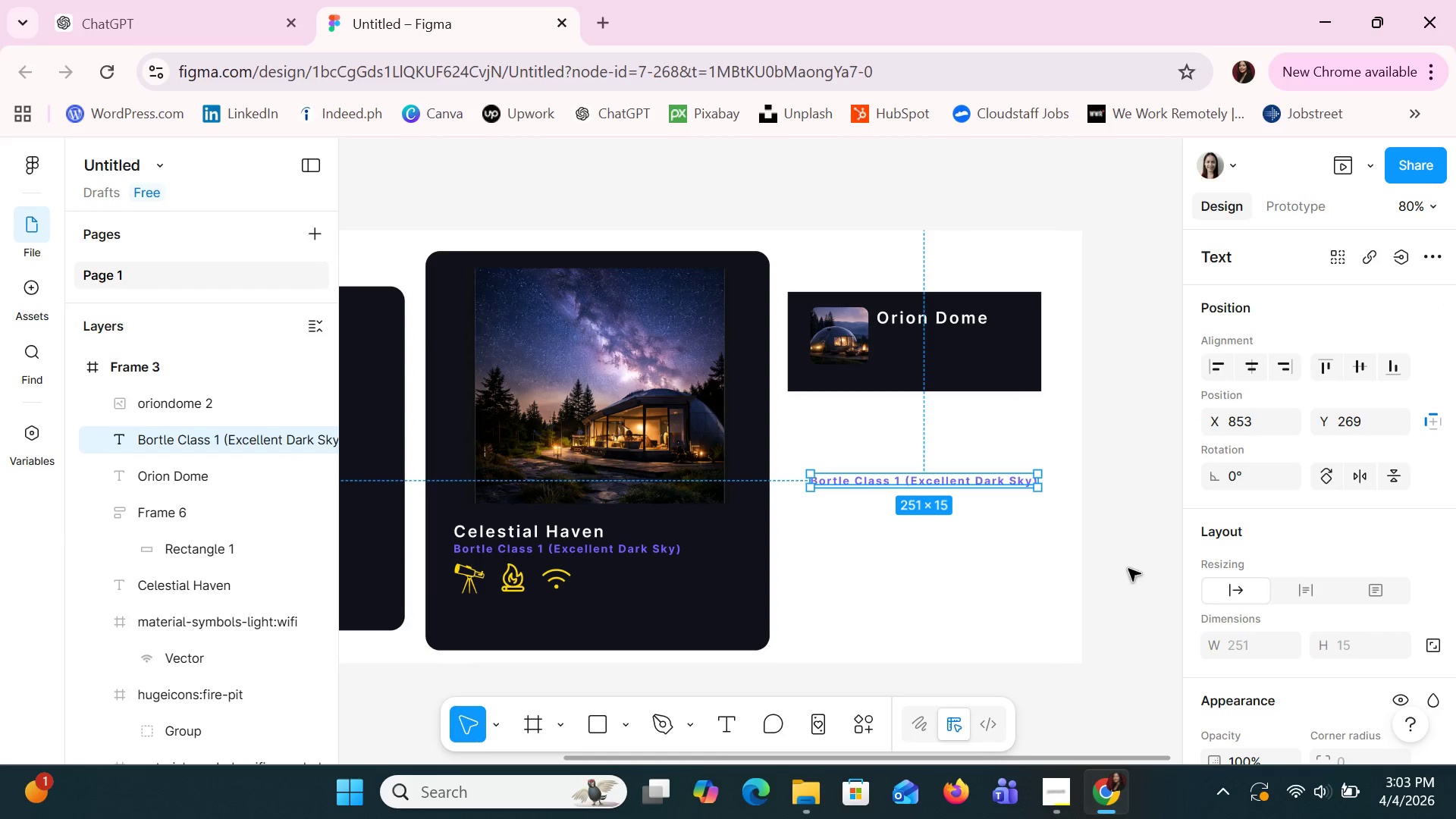 
left_click_drag(start_coordinate=[975, 484], to_coordinate=[971, 350])
 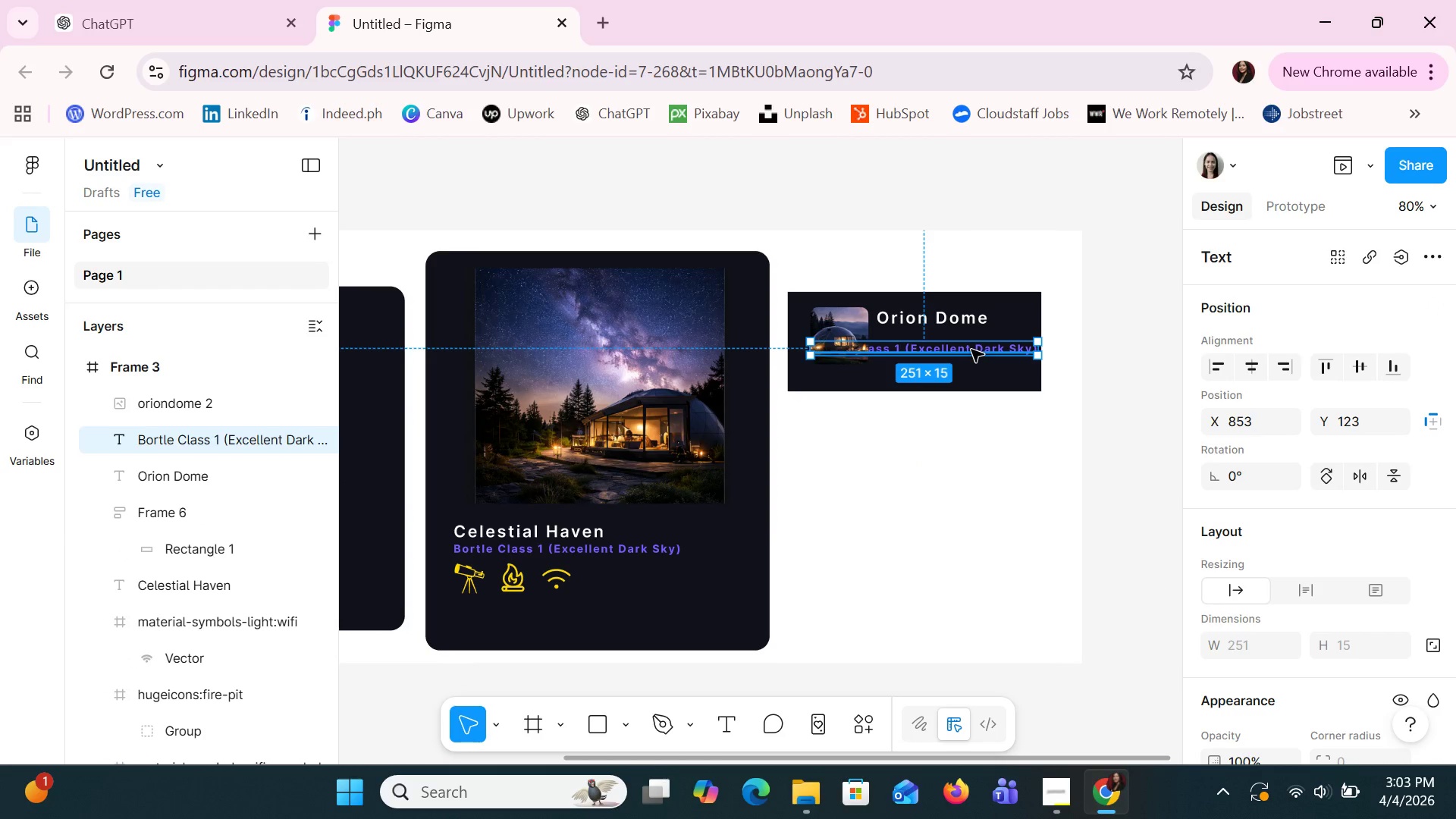 
double_click([971, 350])
 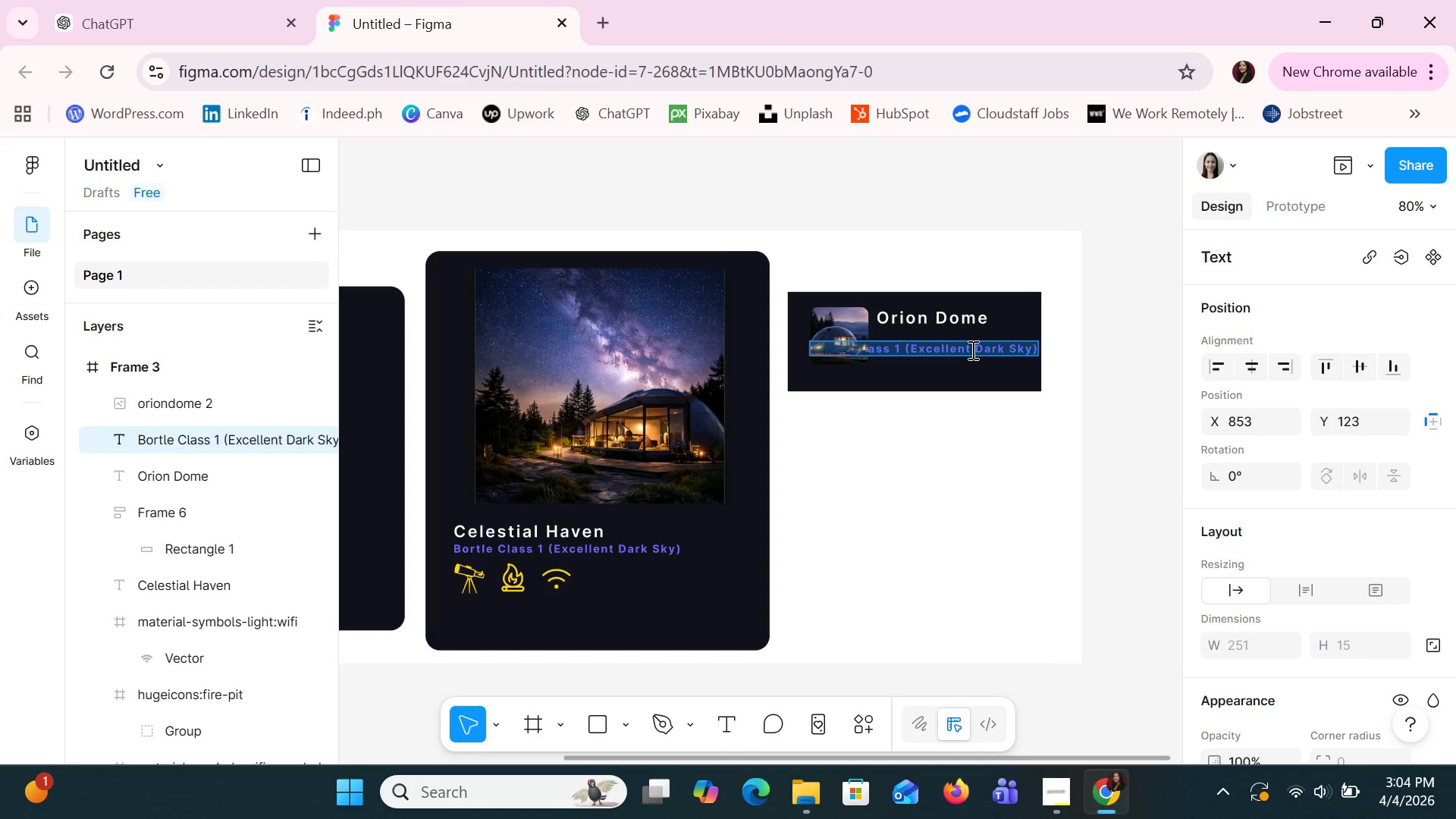 
type(Bortle Class 3)
key(Backspace)
type(2)
 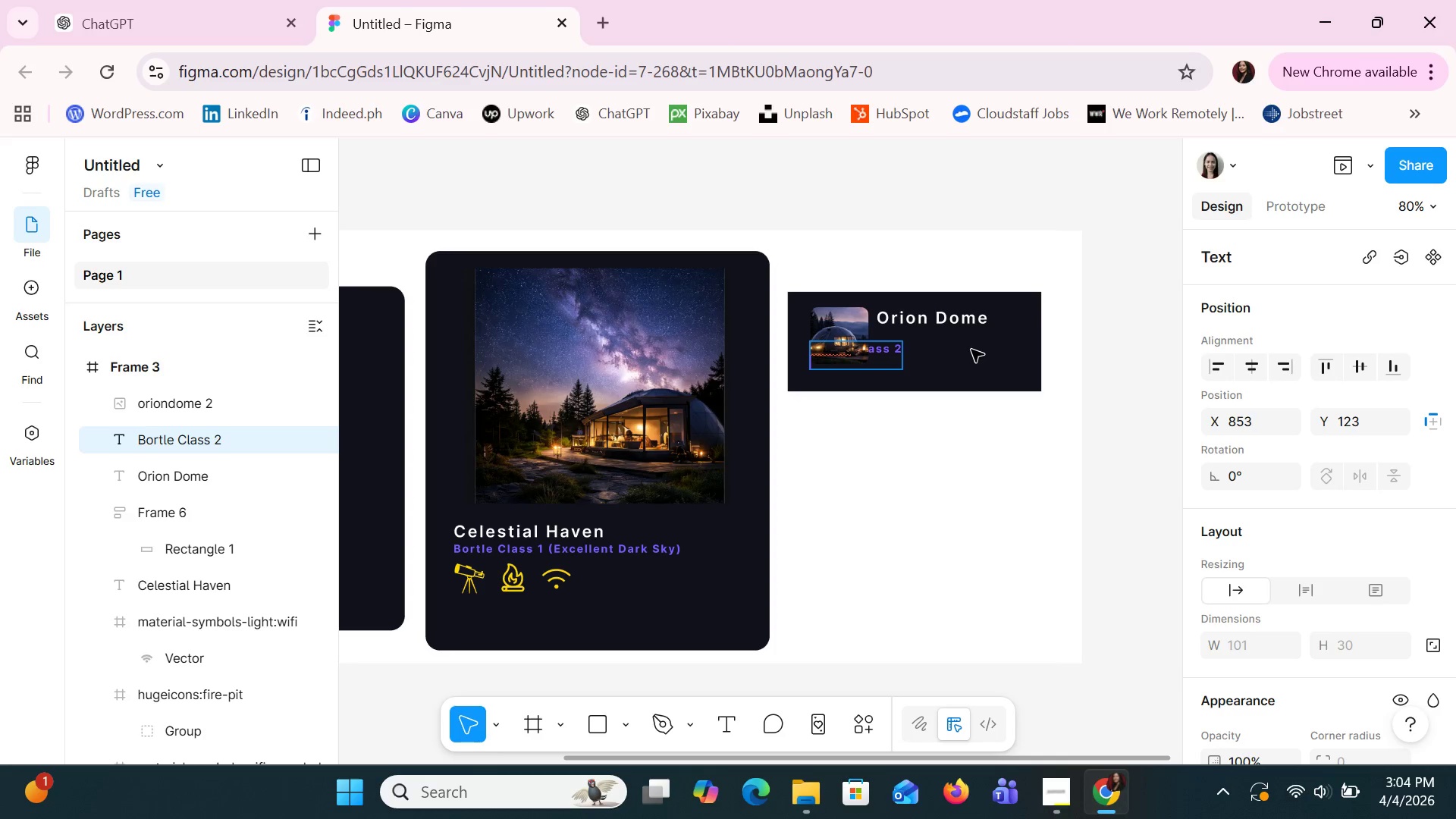 
 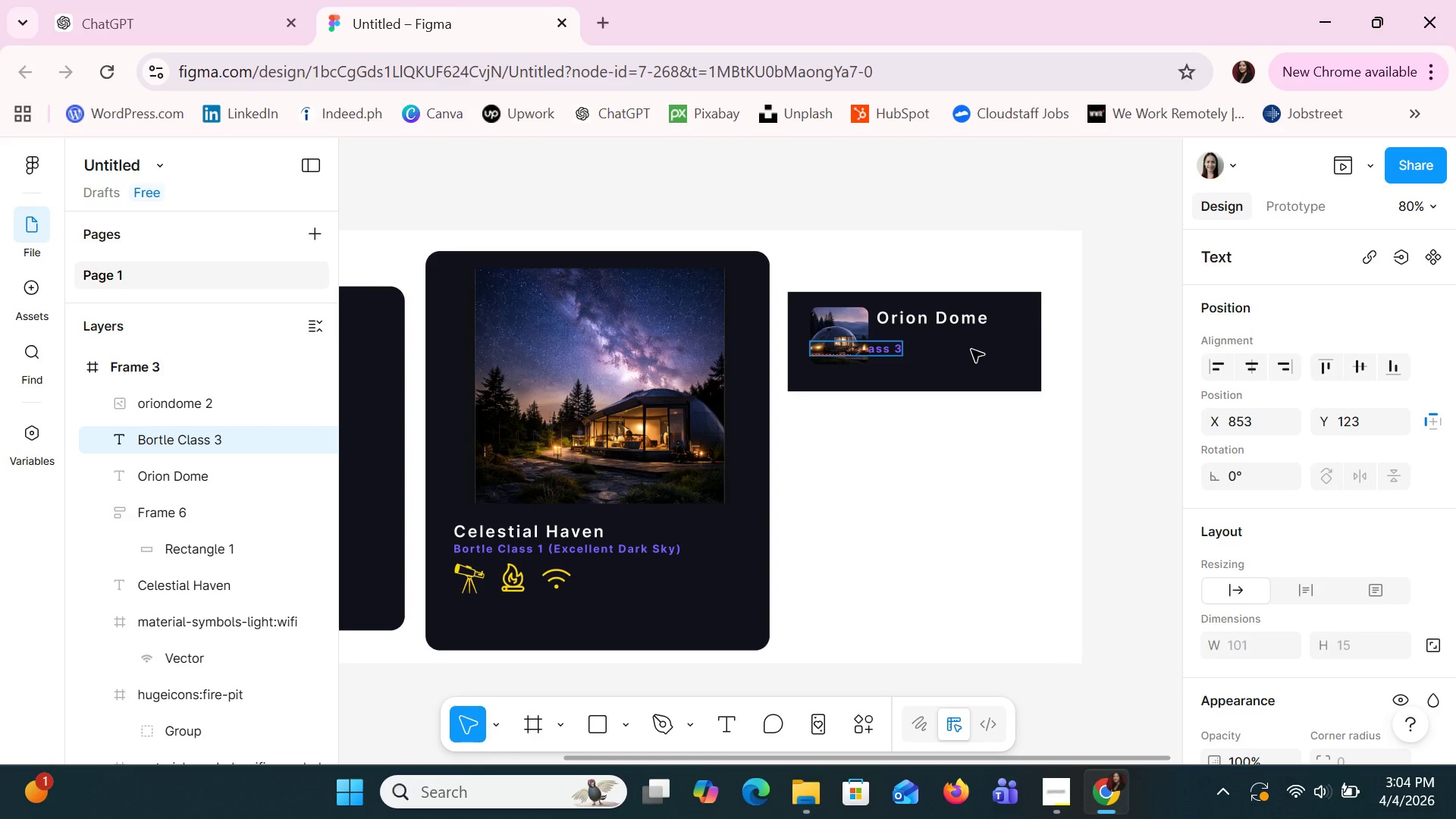 
key(Enter)
 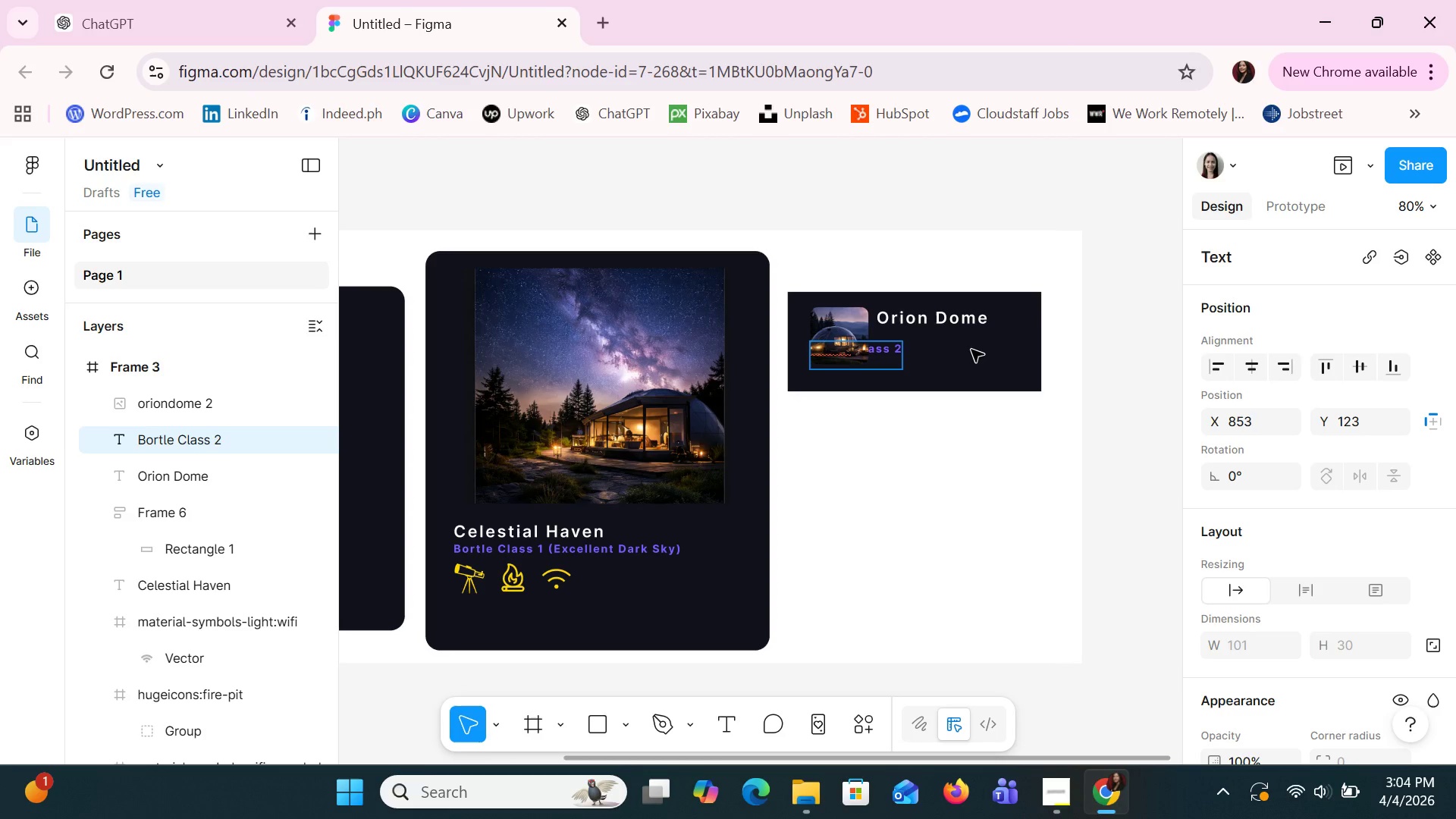 
key(Alt+AltLeft)
 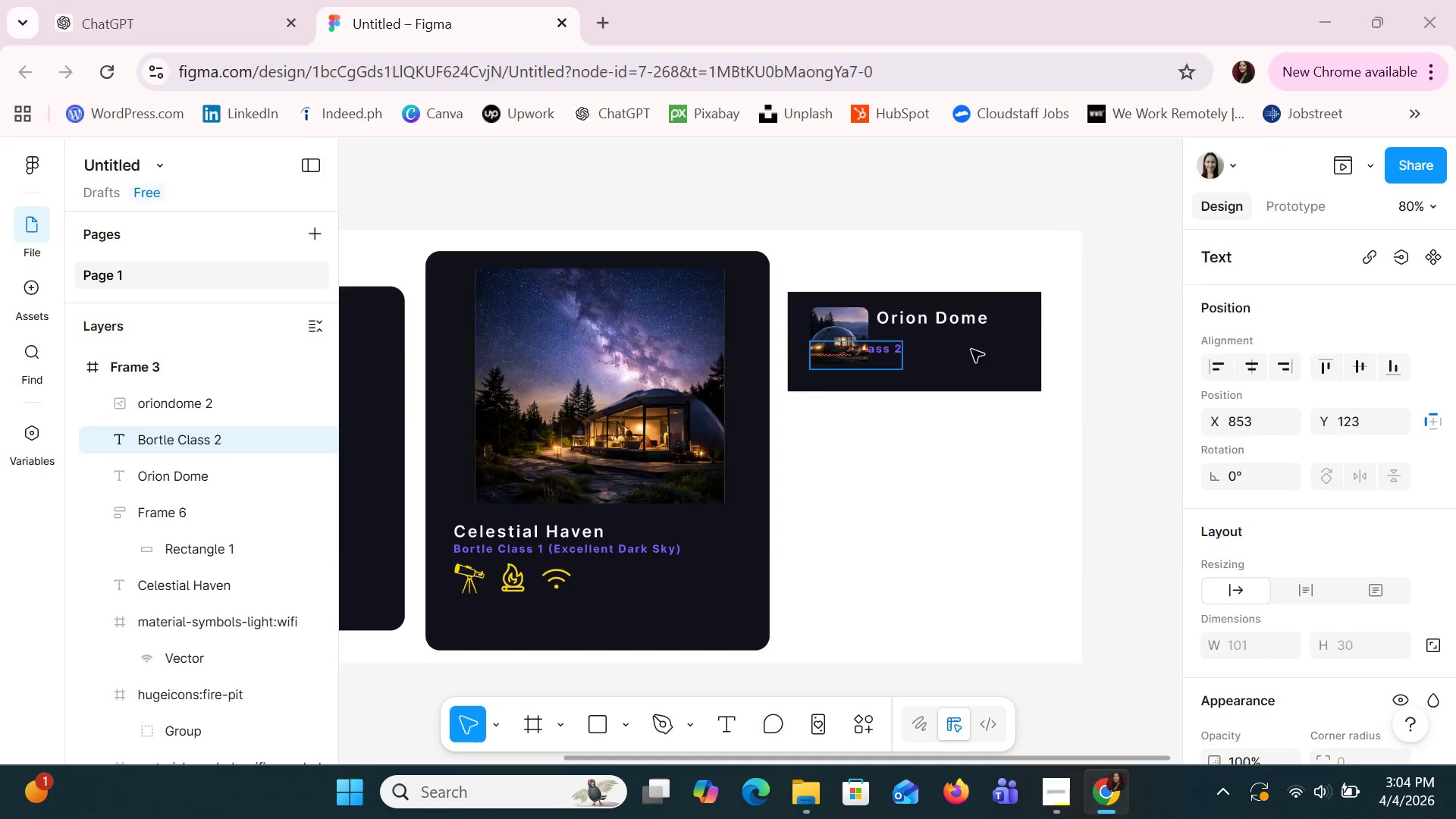 
key(Alt+Tab)